 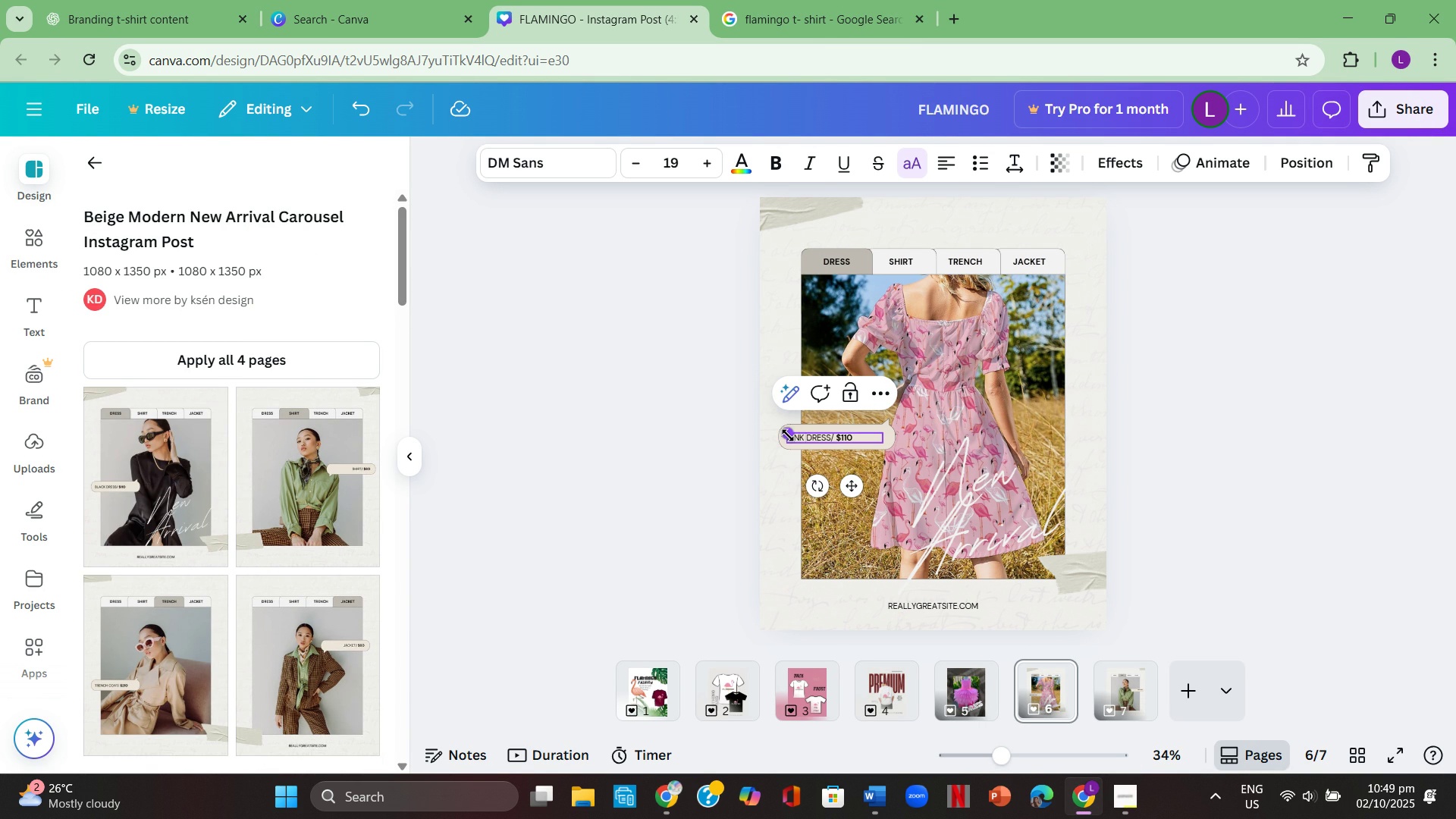 
left_click([855, 435])
 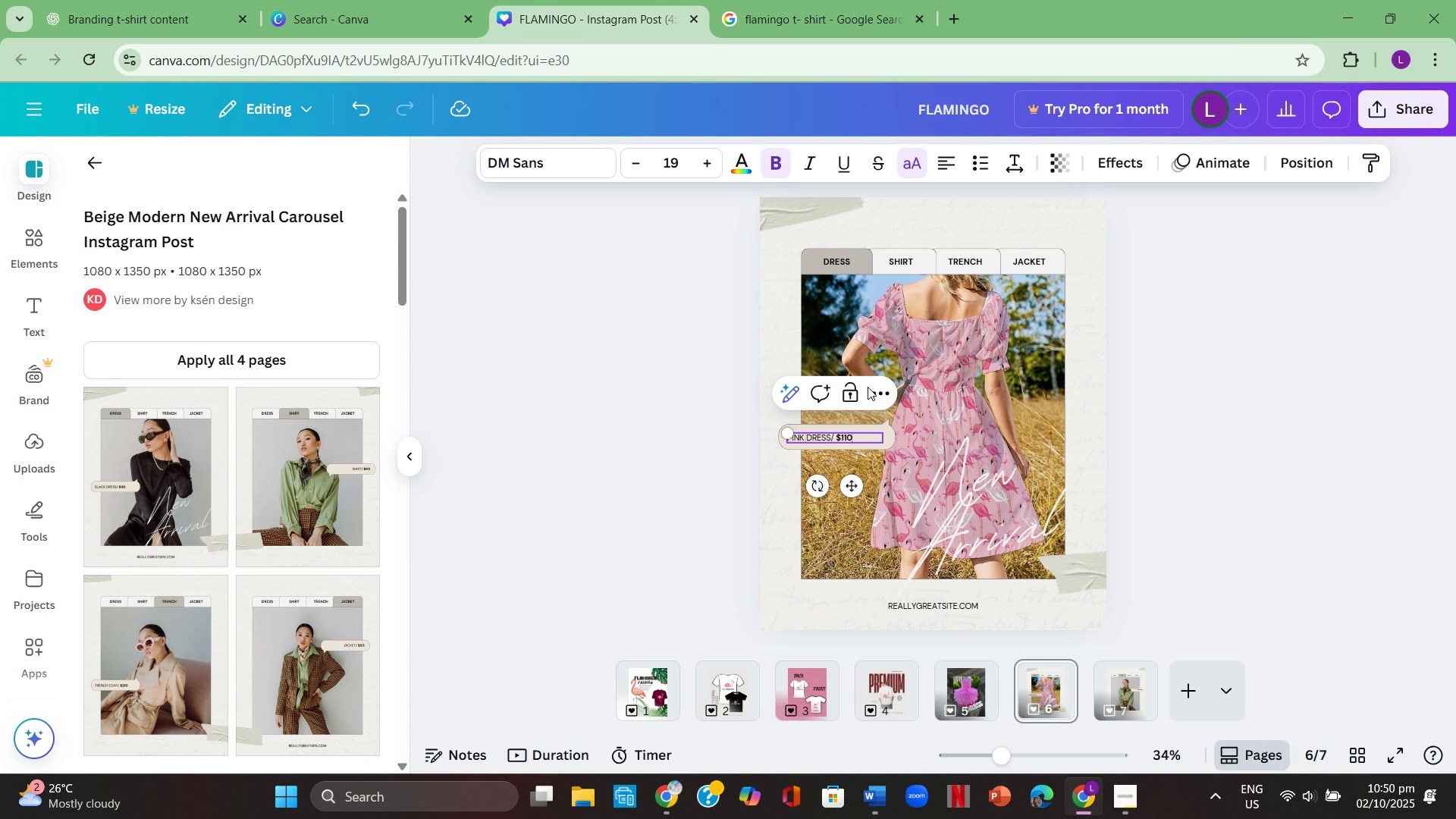 
key(Backspace)
 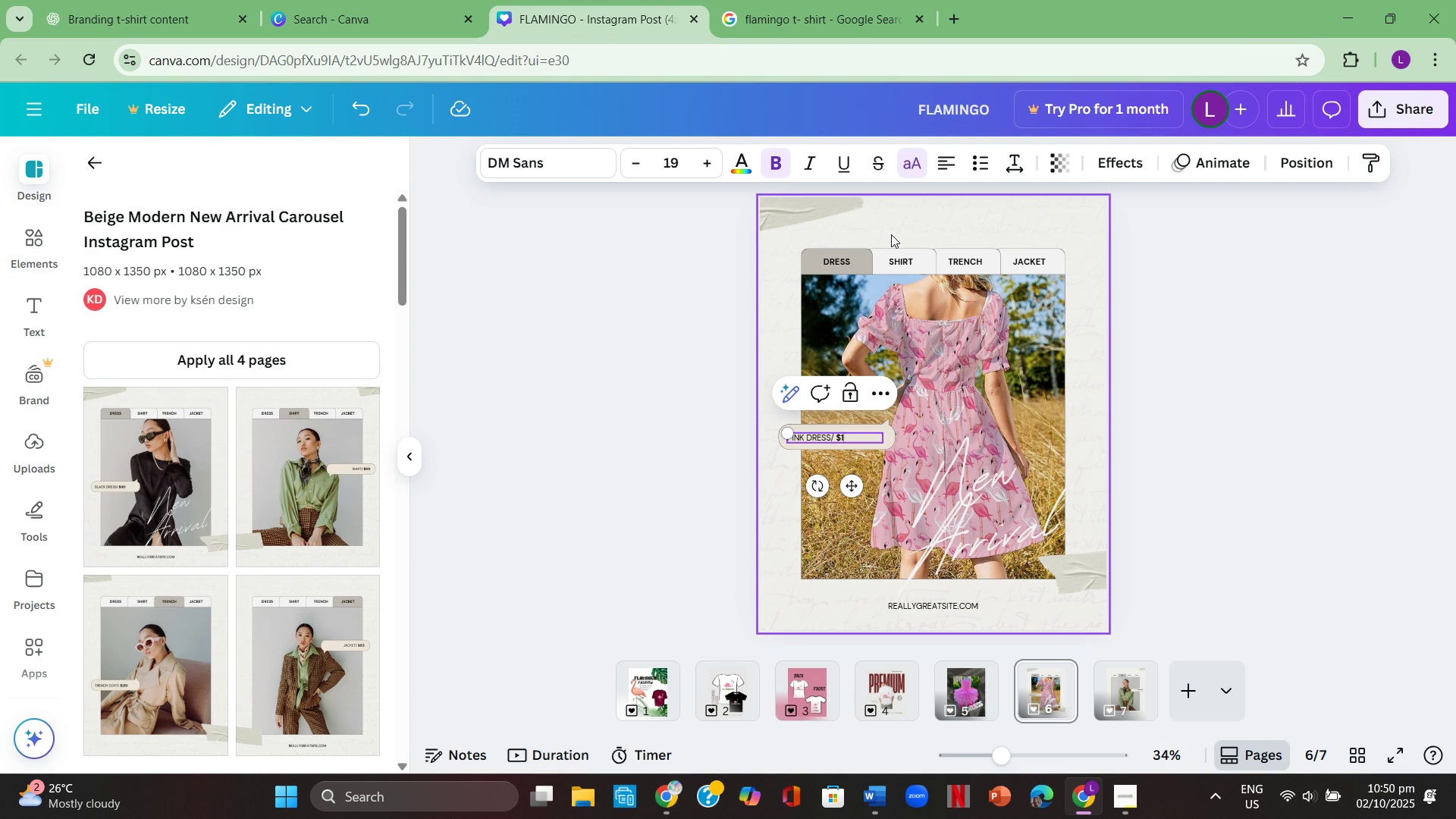 
key(Backspace)
 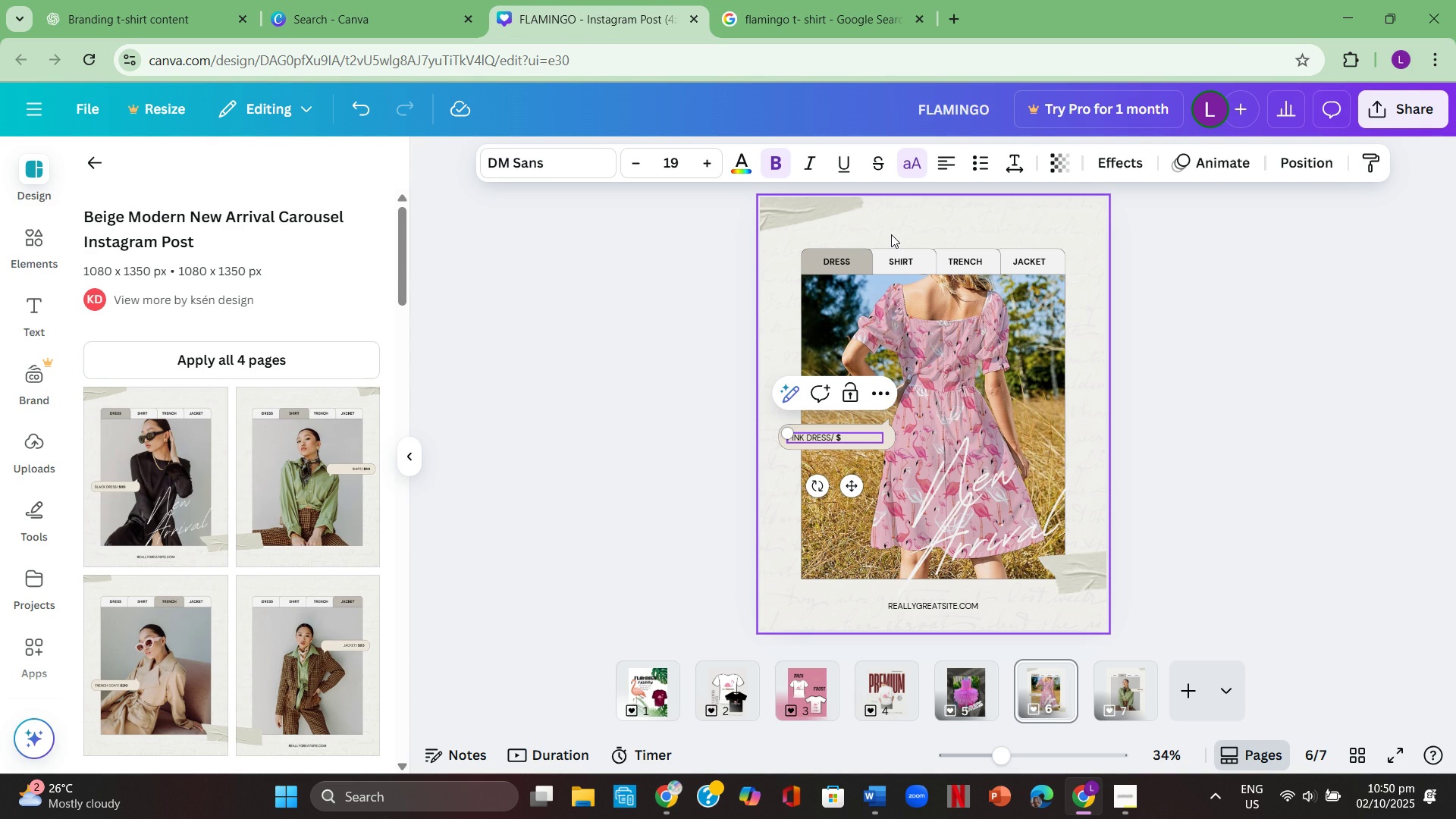 
key(Backspace)
 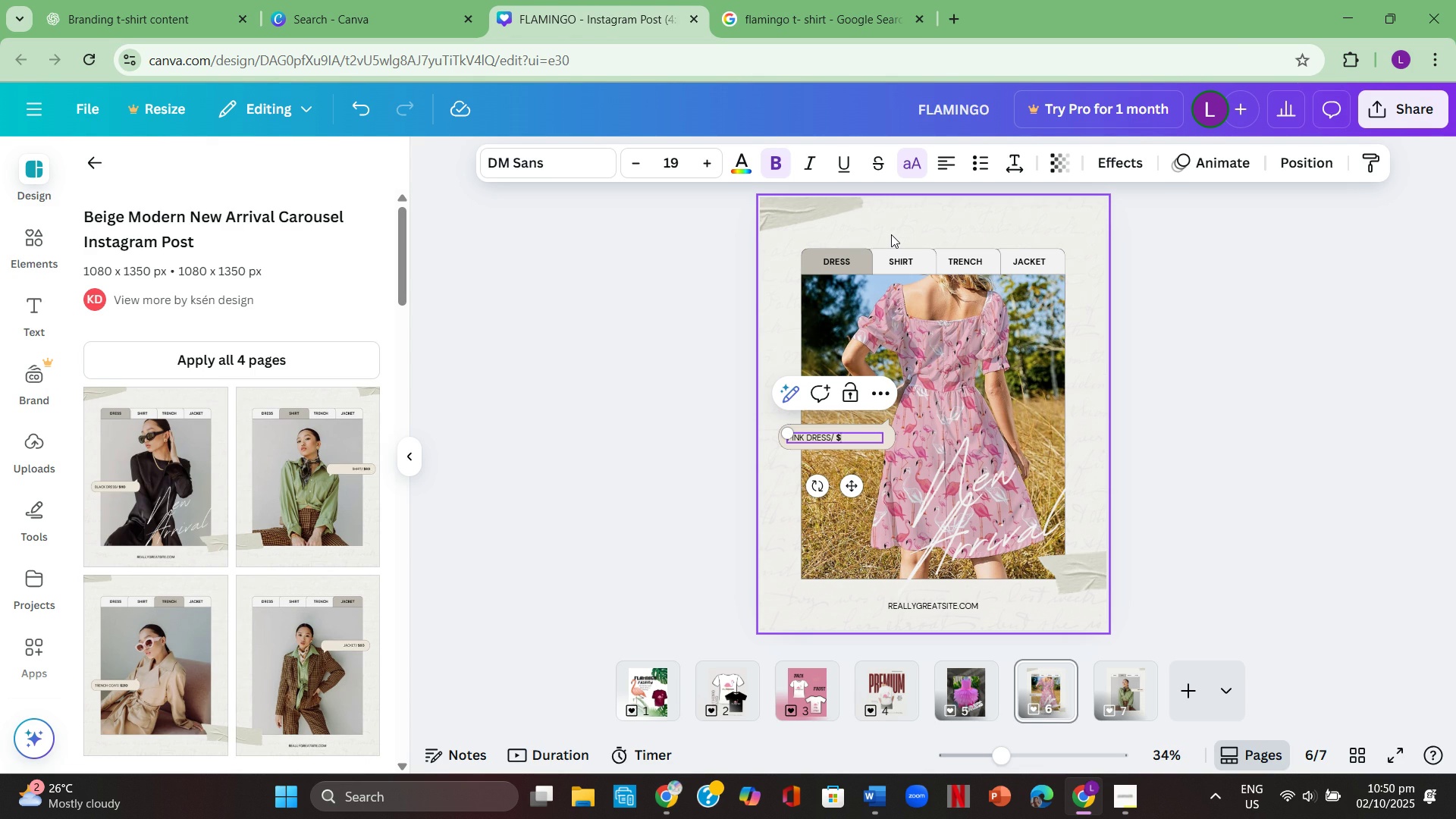 
key(Backspace)
 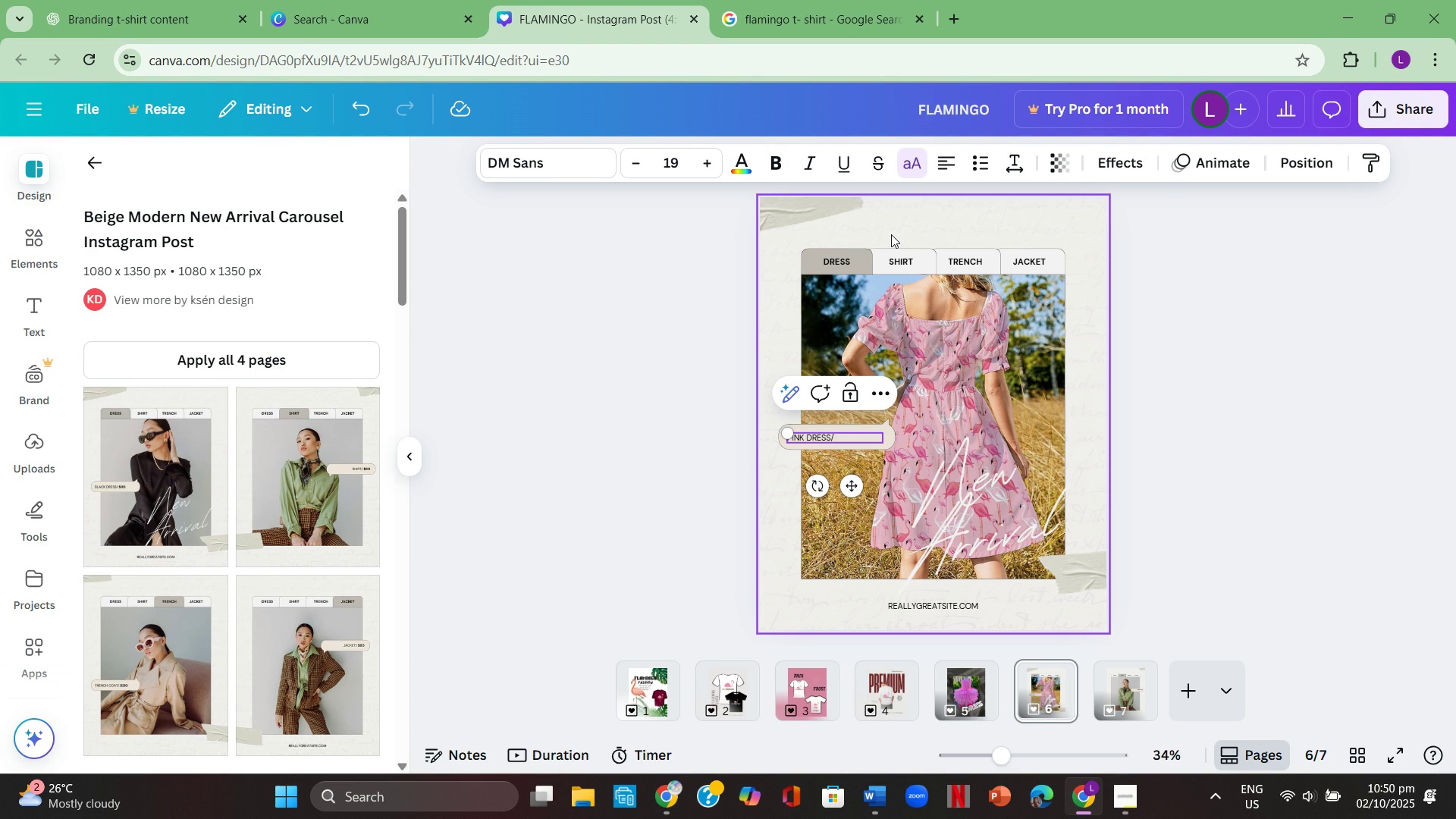 
key(Shift+ShiftLeft)
 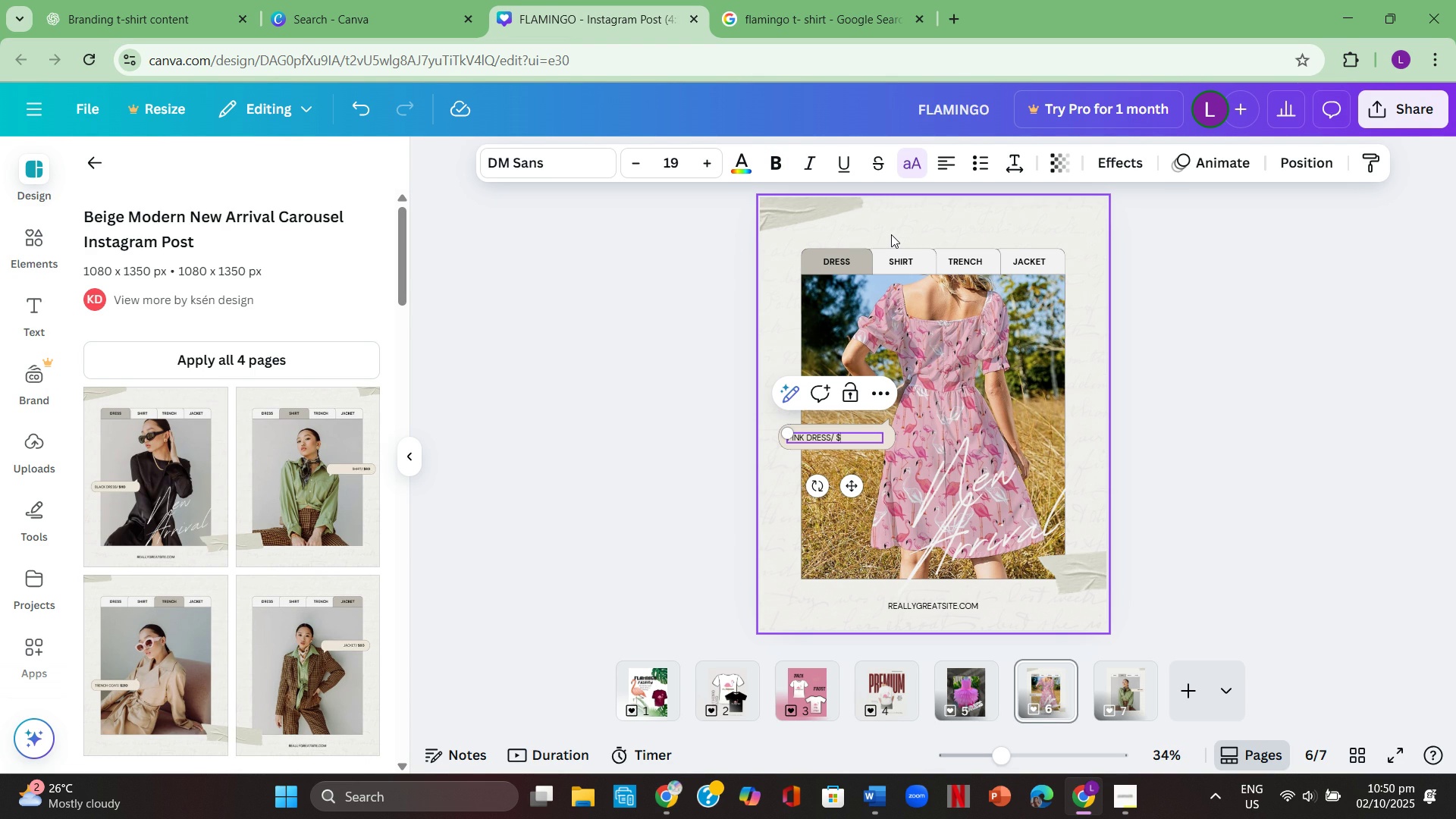 
key(Shift+4)
 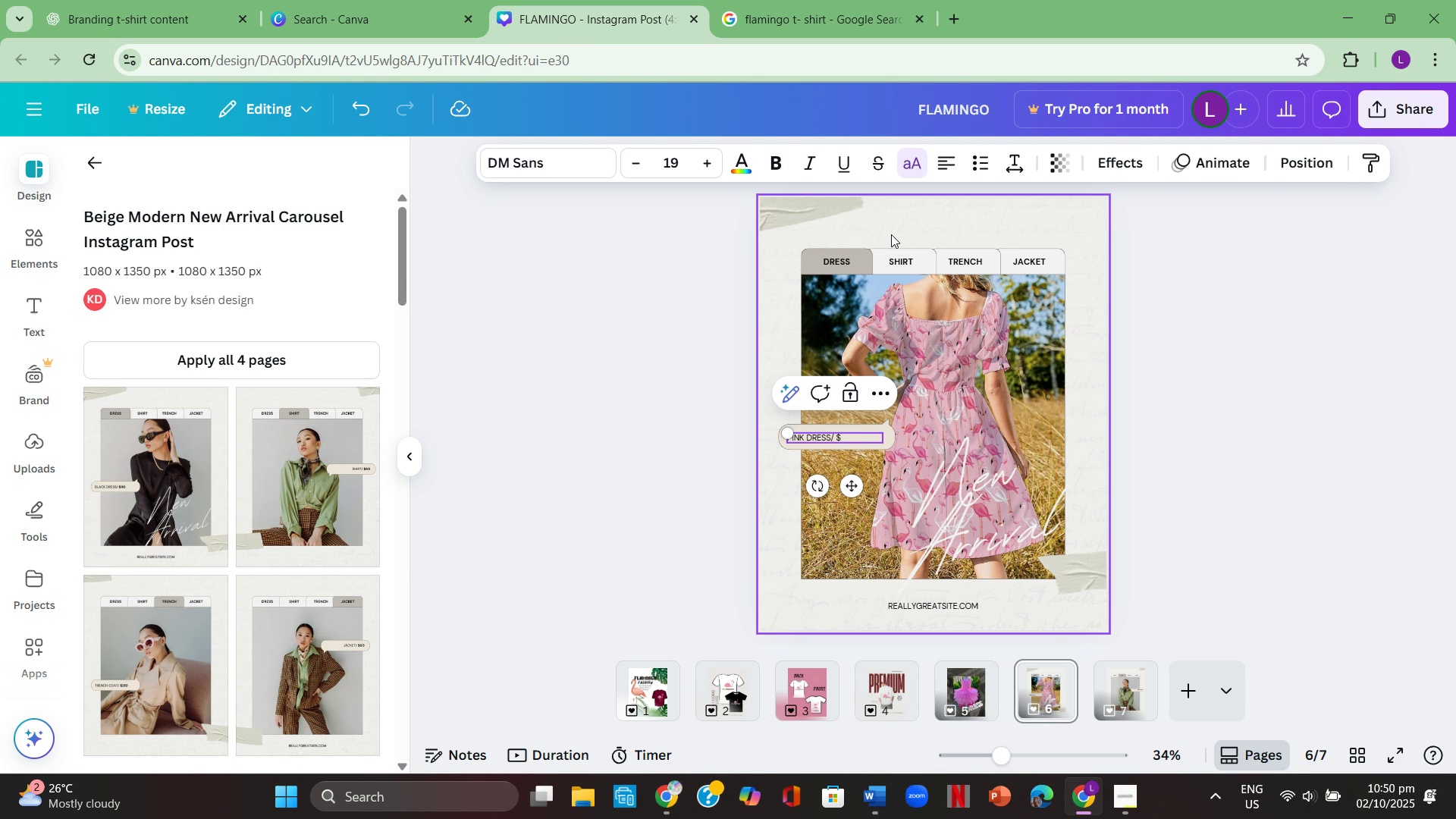 
key(Numpad2)
 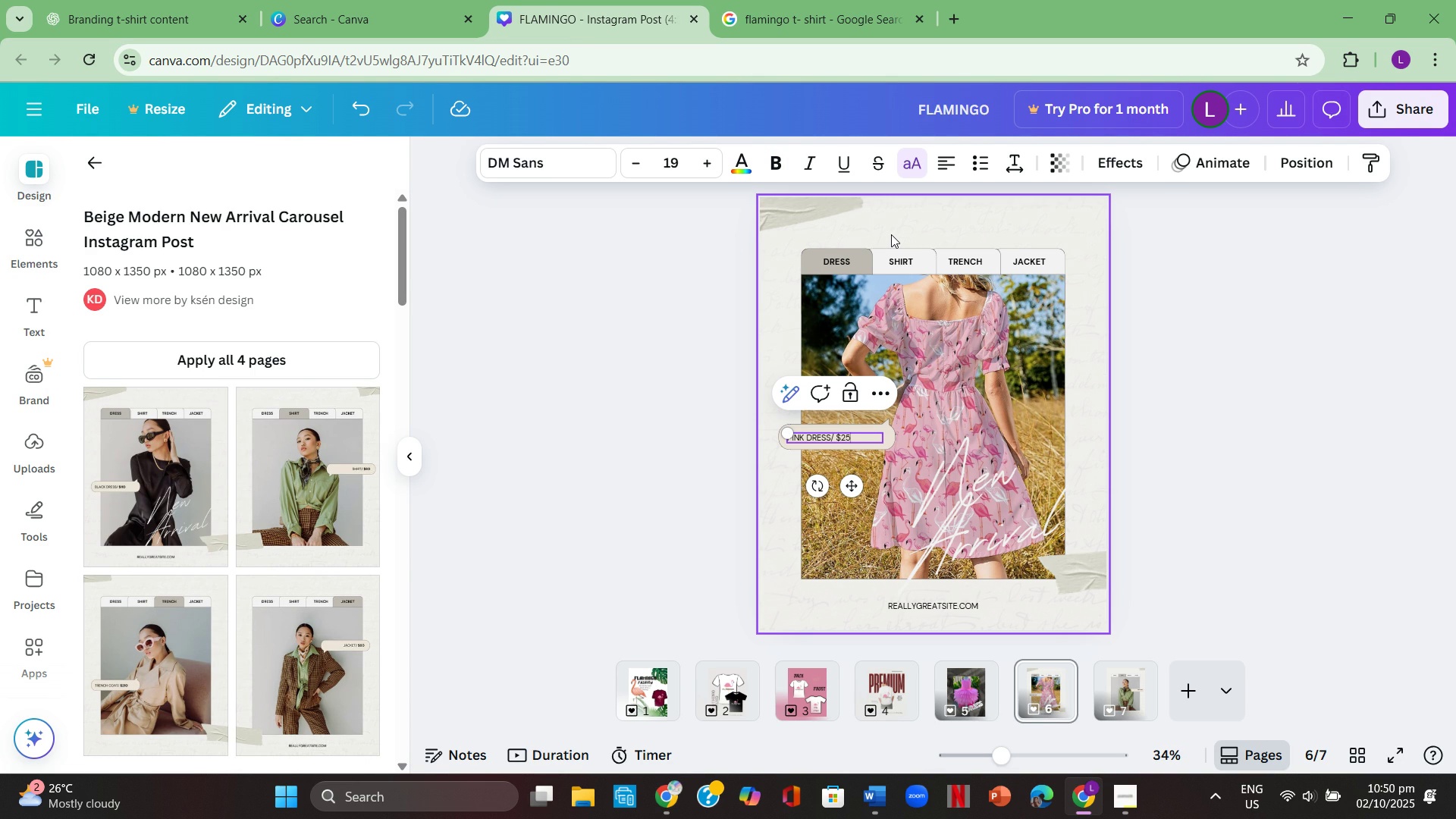 
key(Numpad5)
 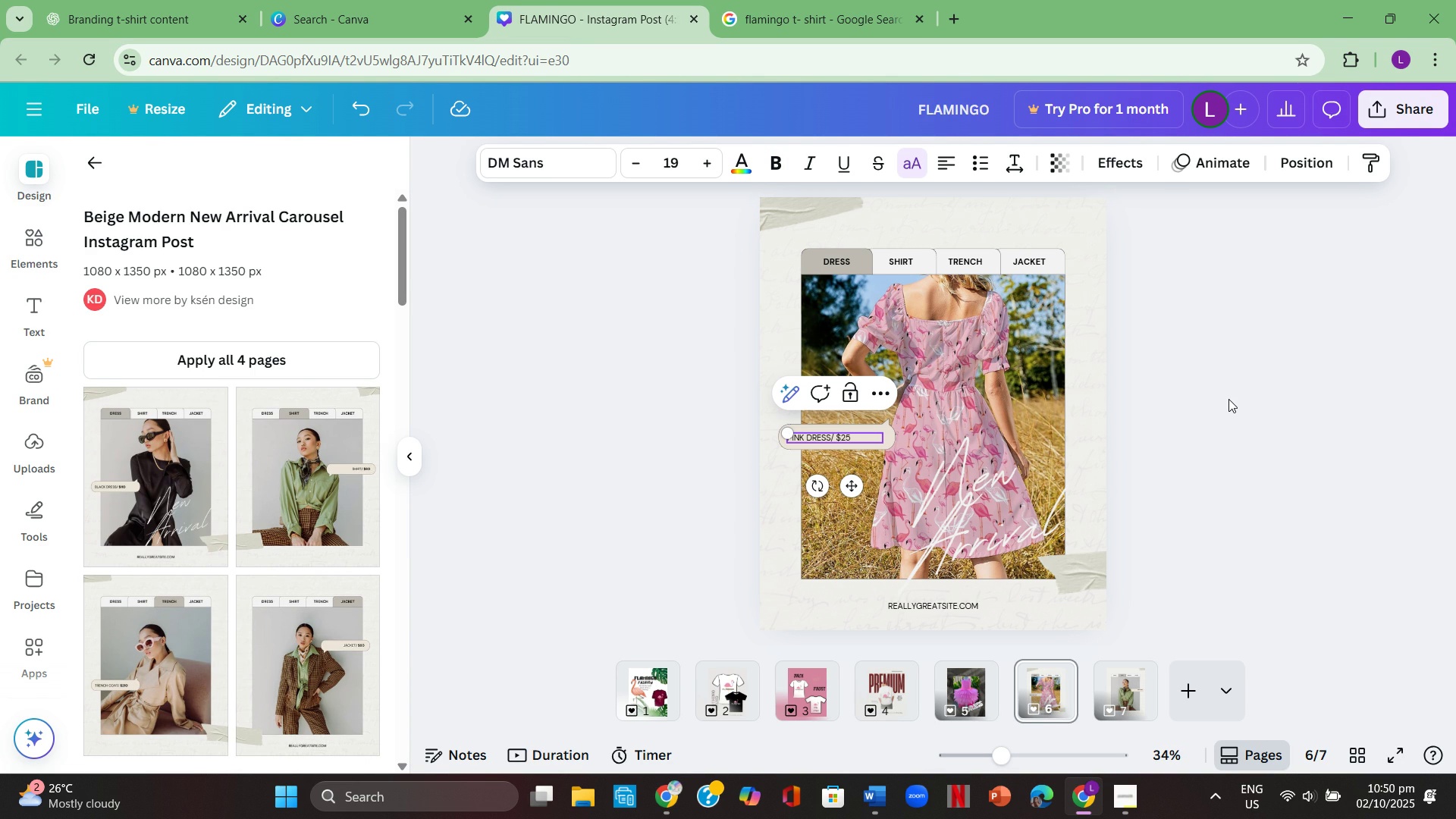 
wait(6.53)
 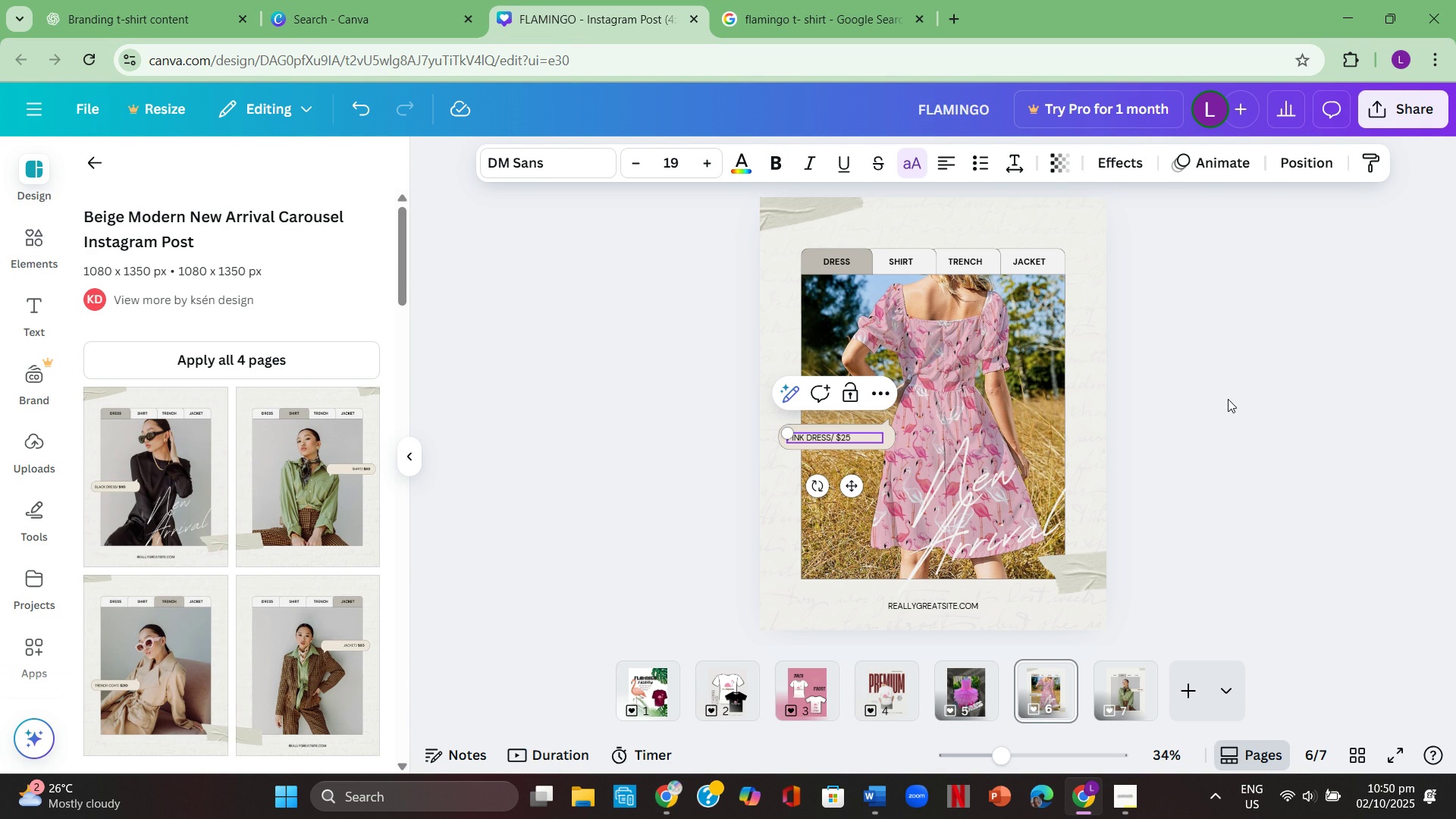 
key(Backspace)
 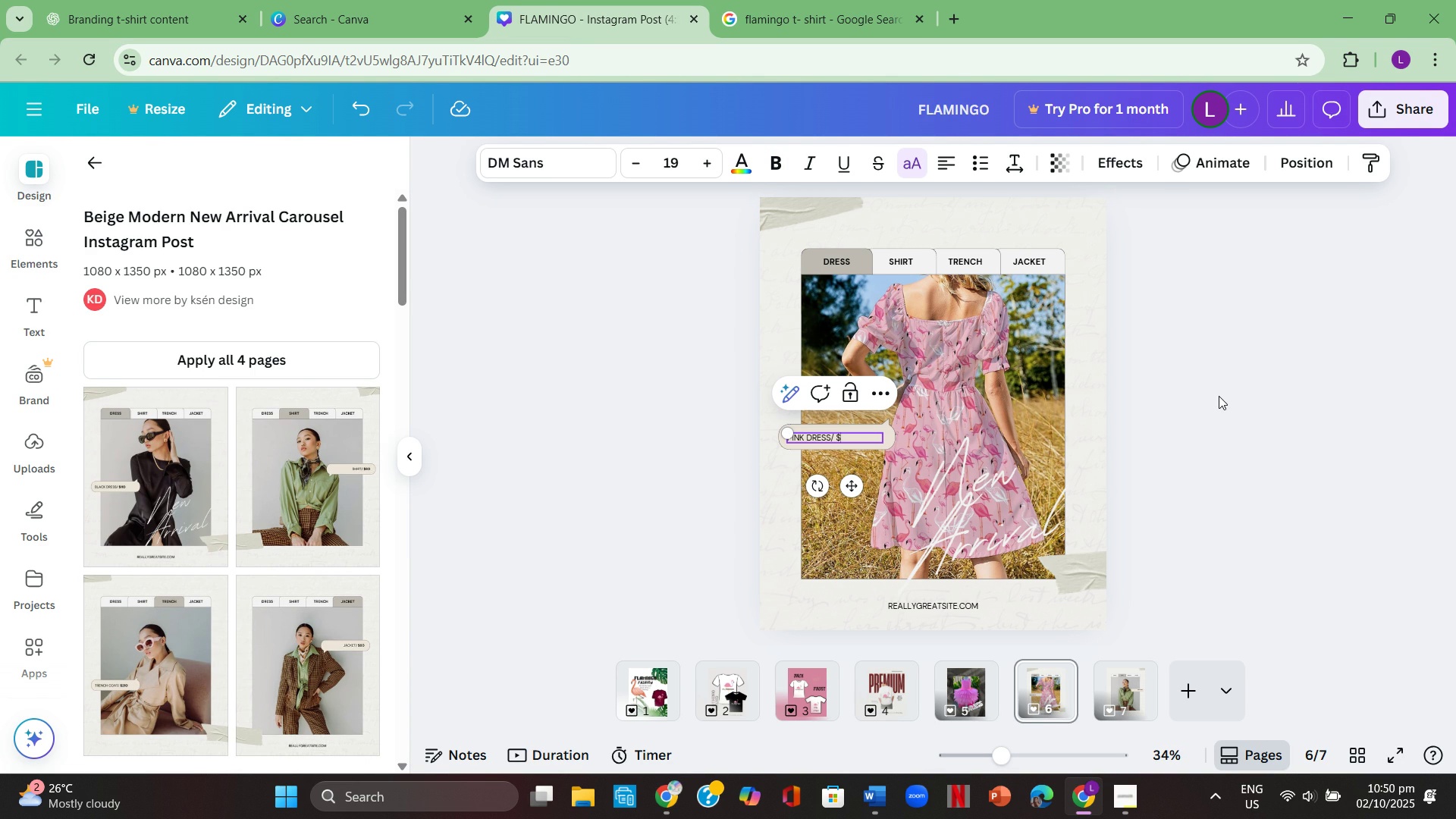 
key(Backspace)
 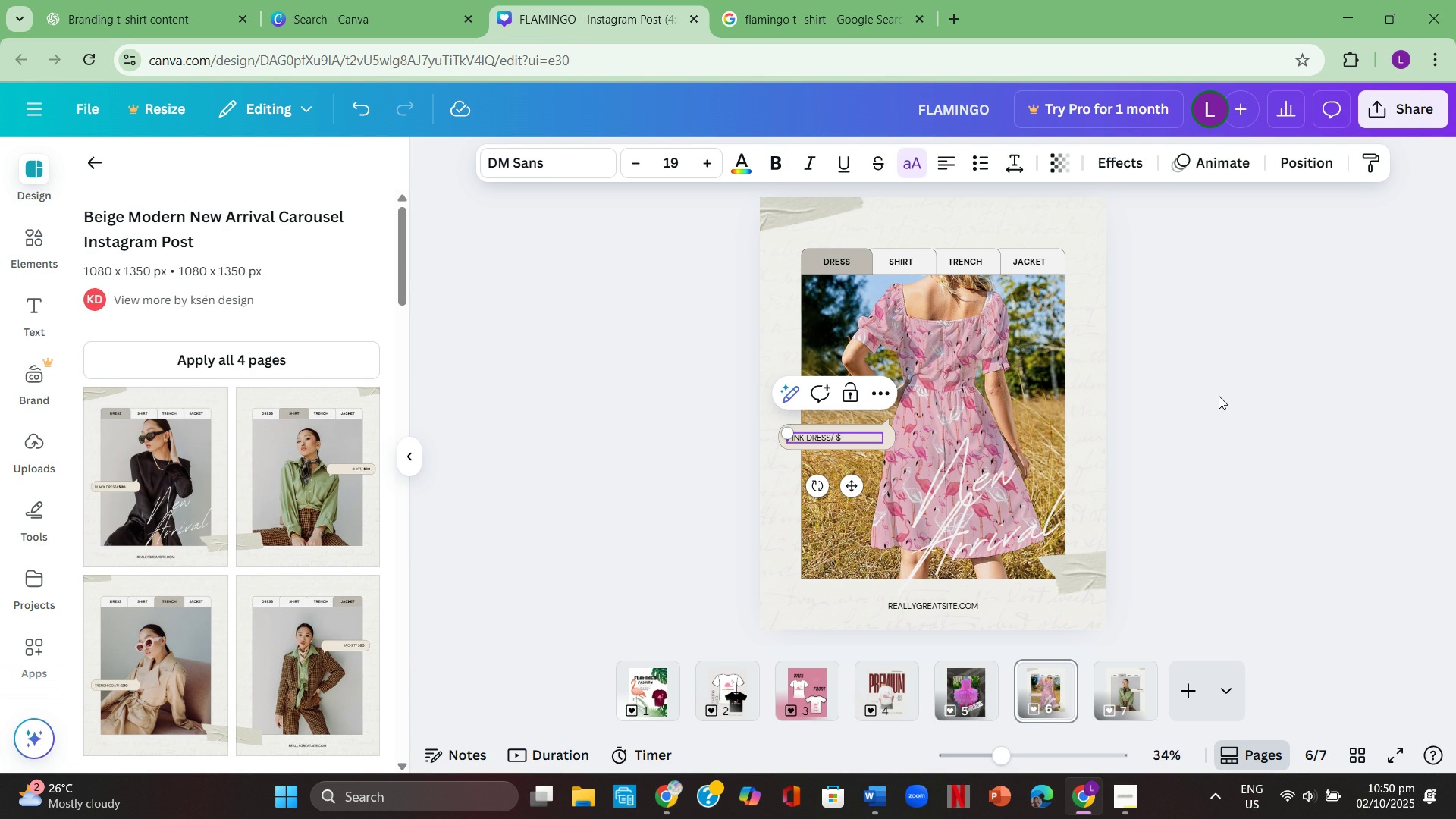 
key(Numpad5)
 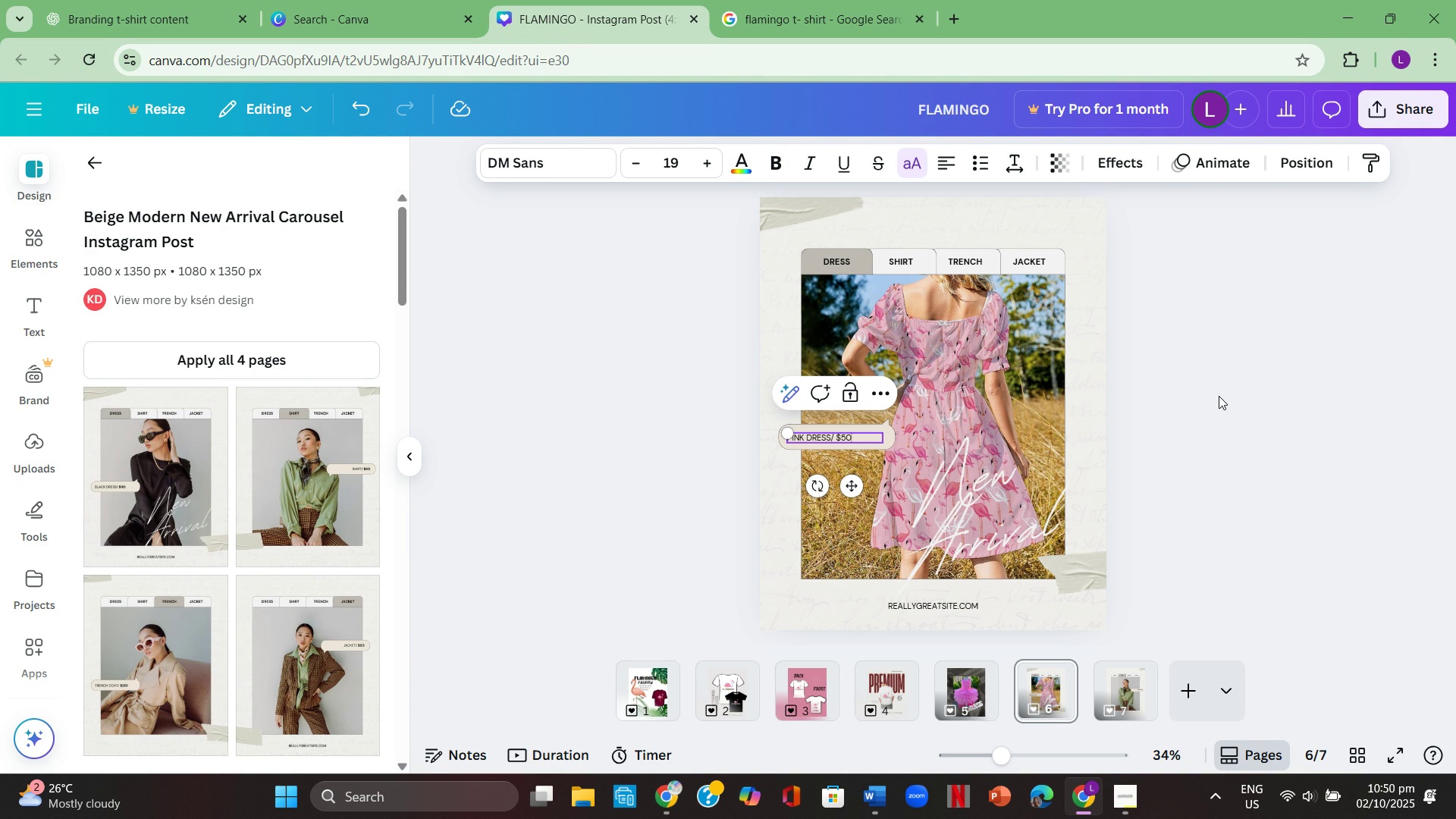 
key(Numpad0)
 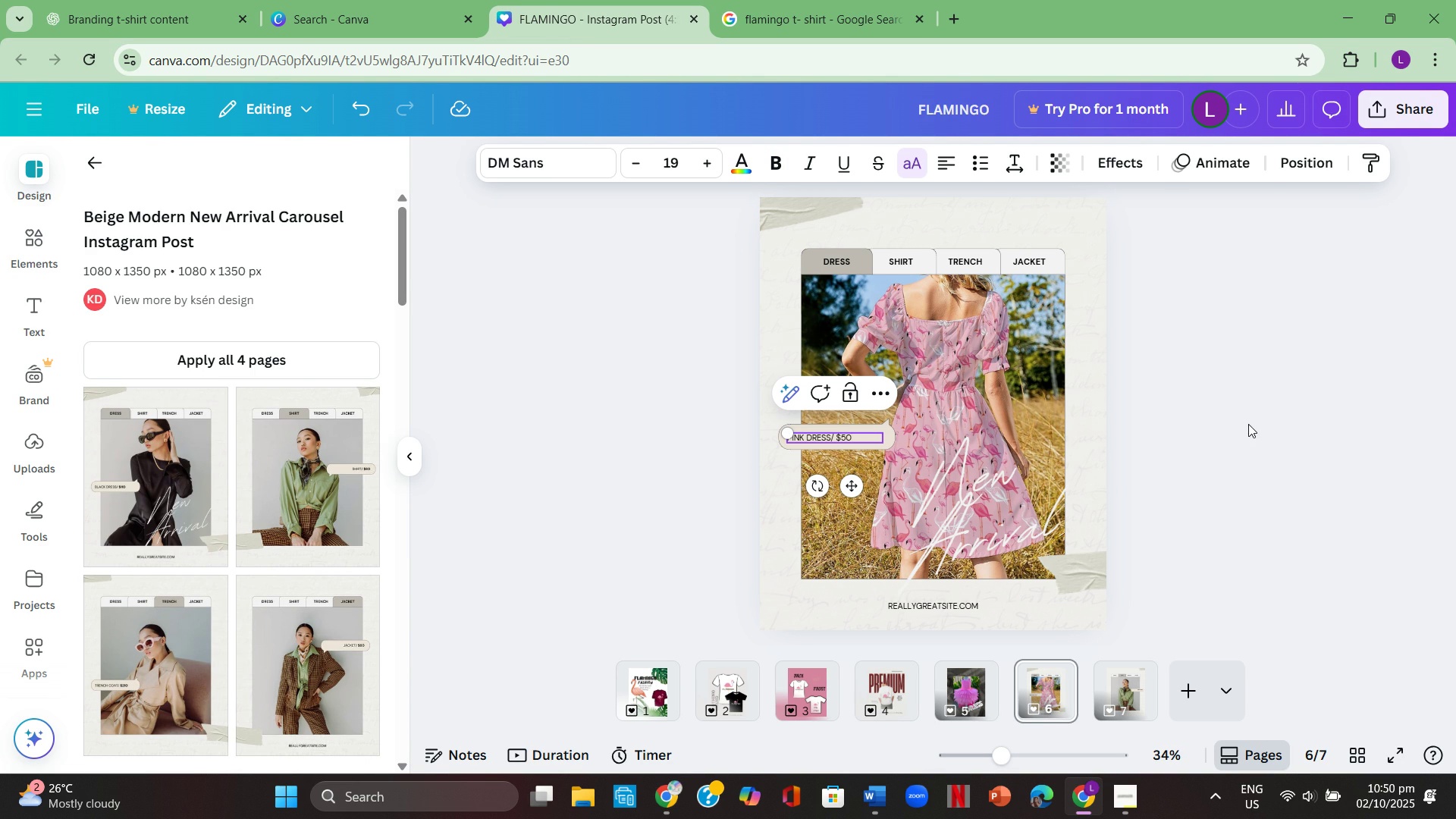 
left_click([1248, 424])
 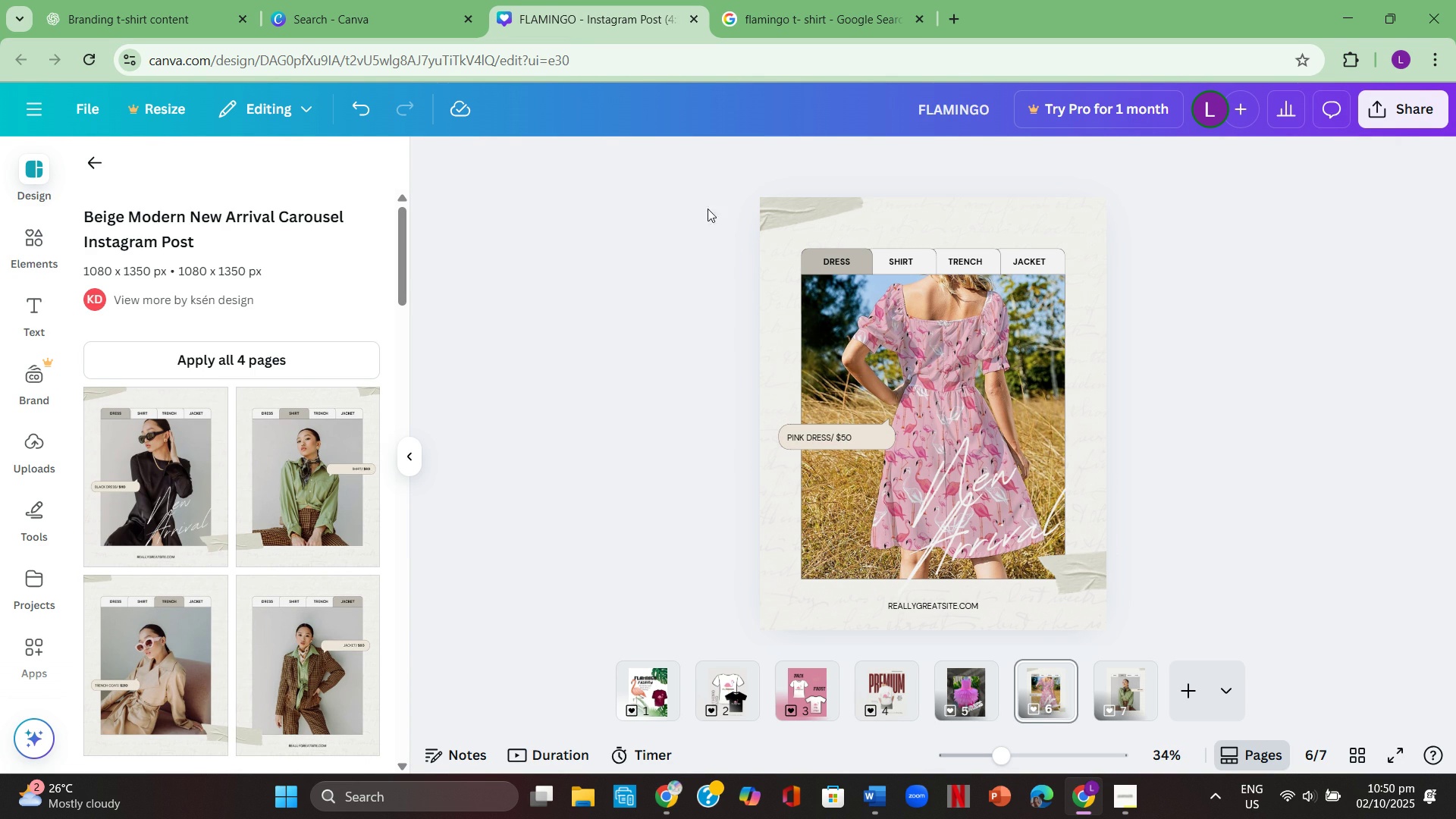 
left_click([1173, 415])
 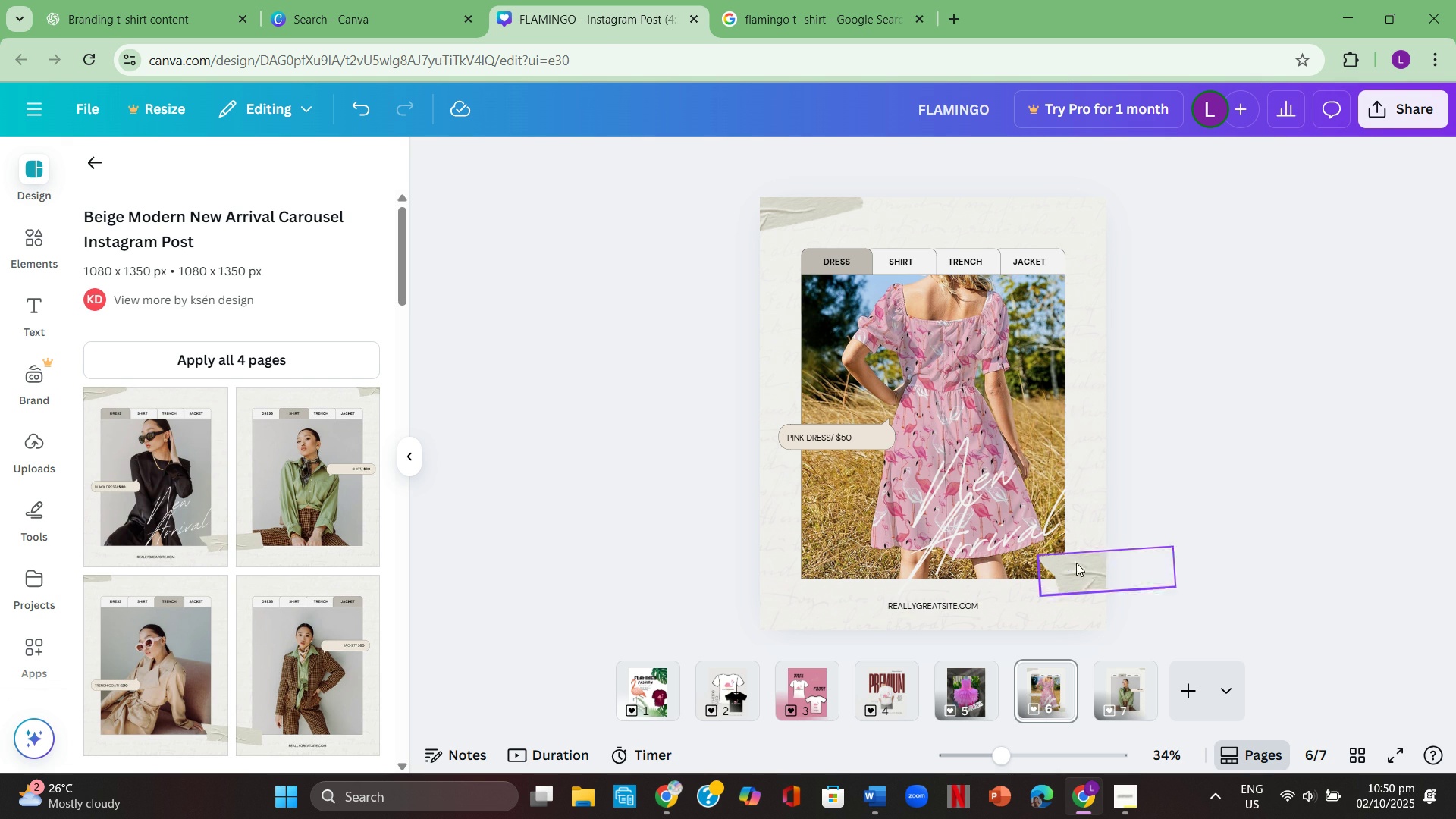 
left_click([952, 684])
 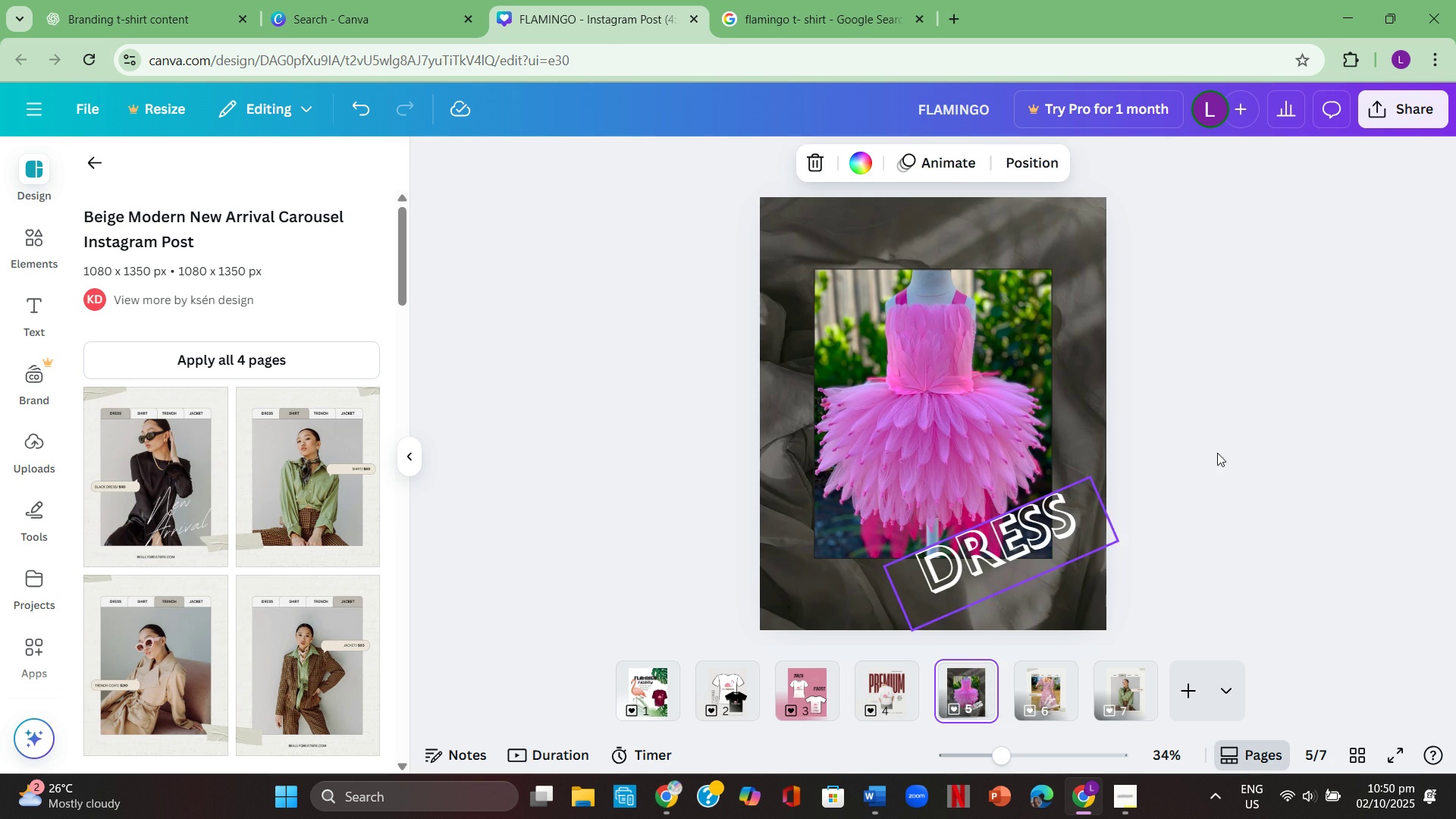 
left_click([1238, 446])
 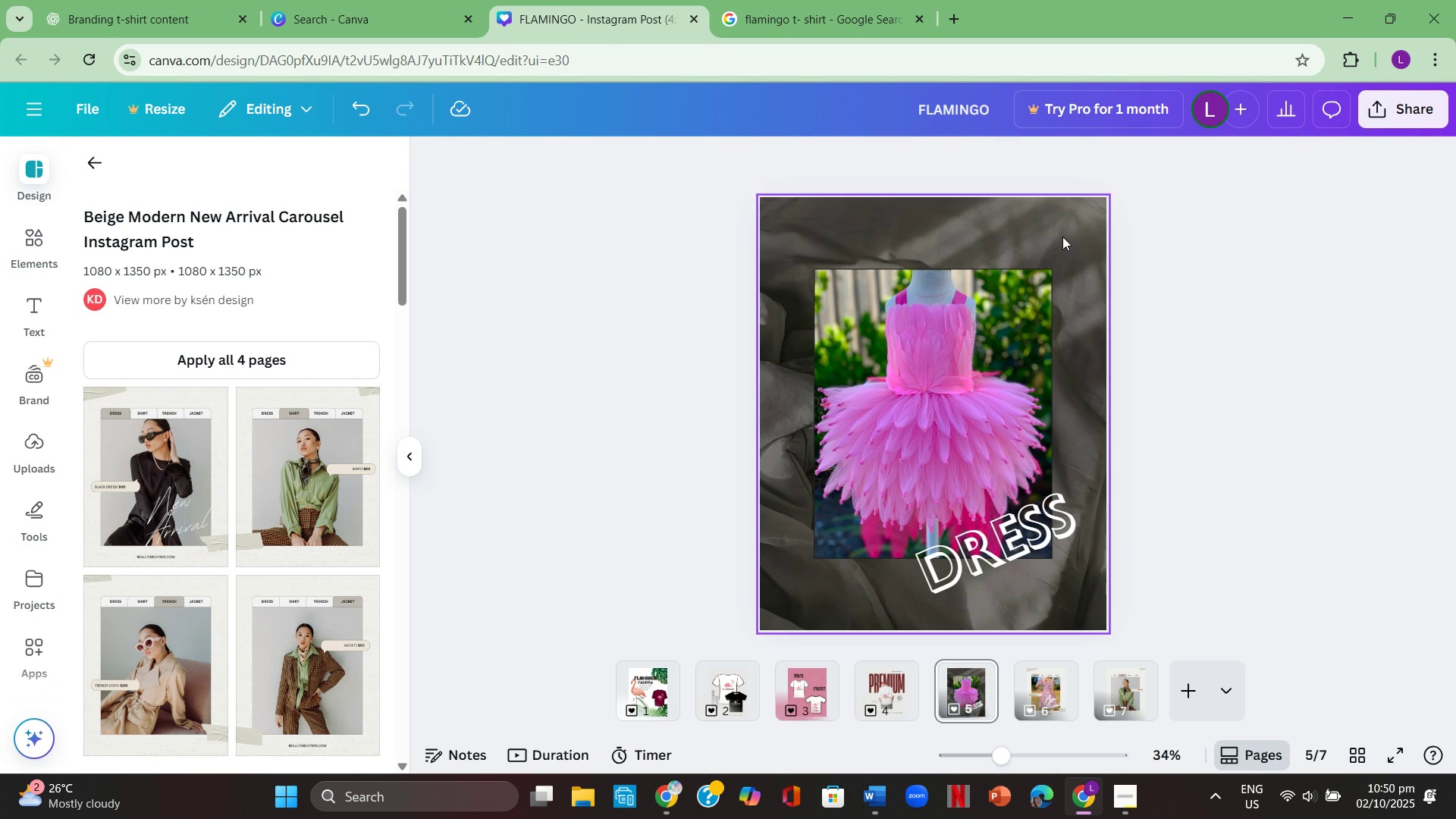 
left_click([1062, 237])
 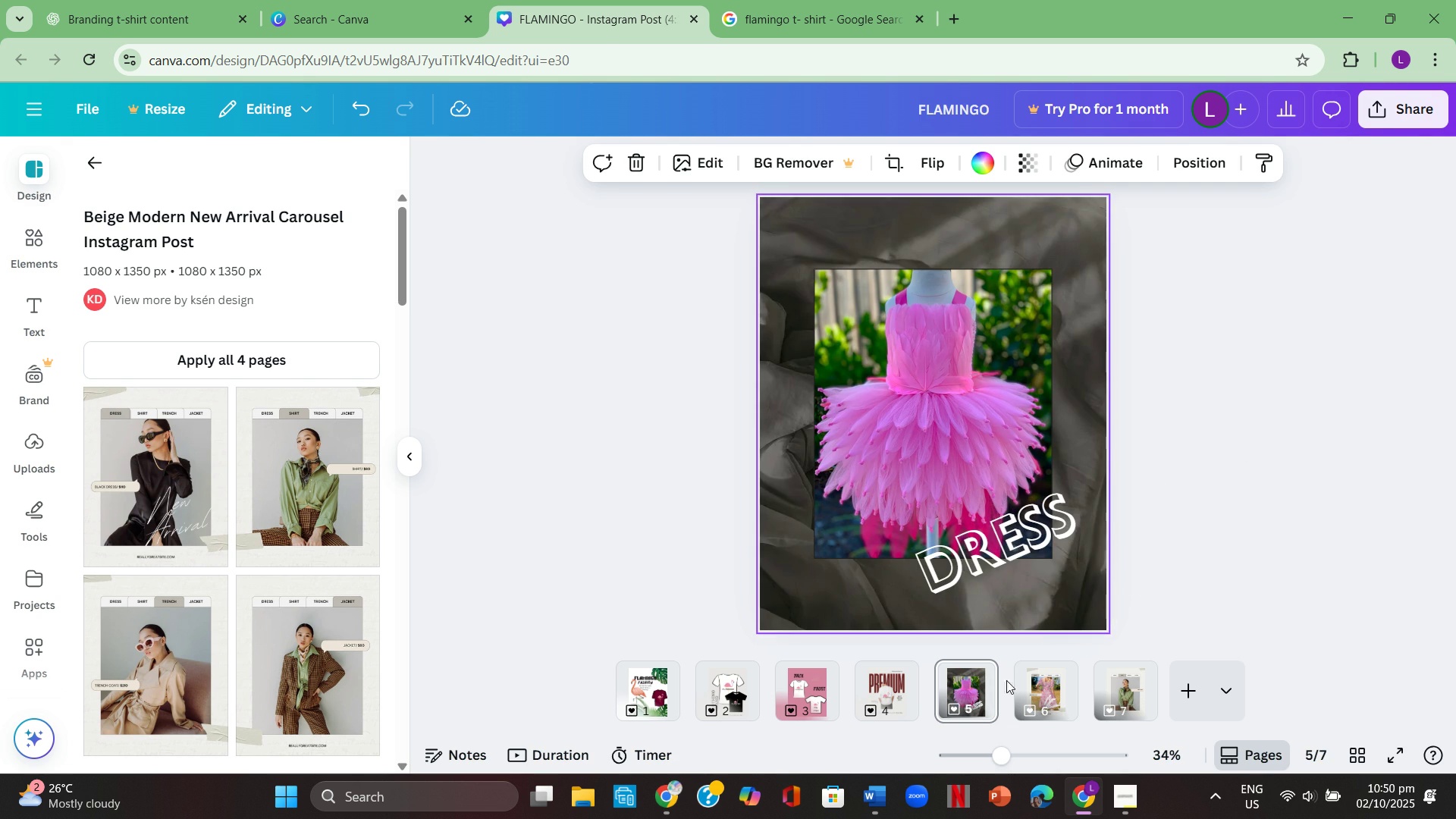 
left_click([1034, 684])
 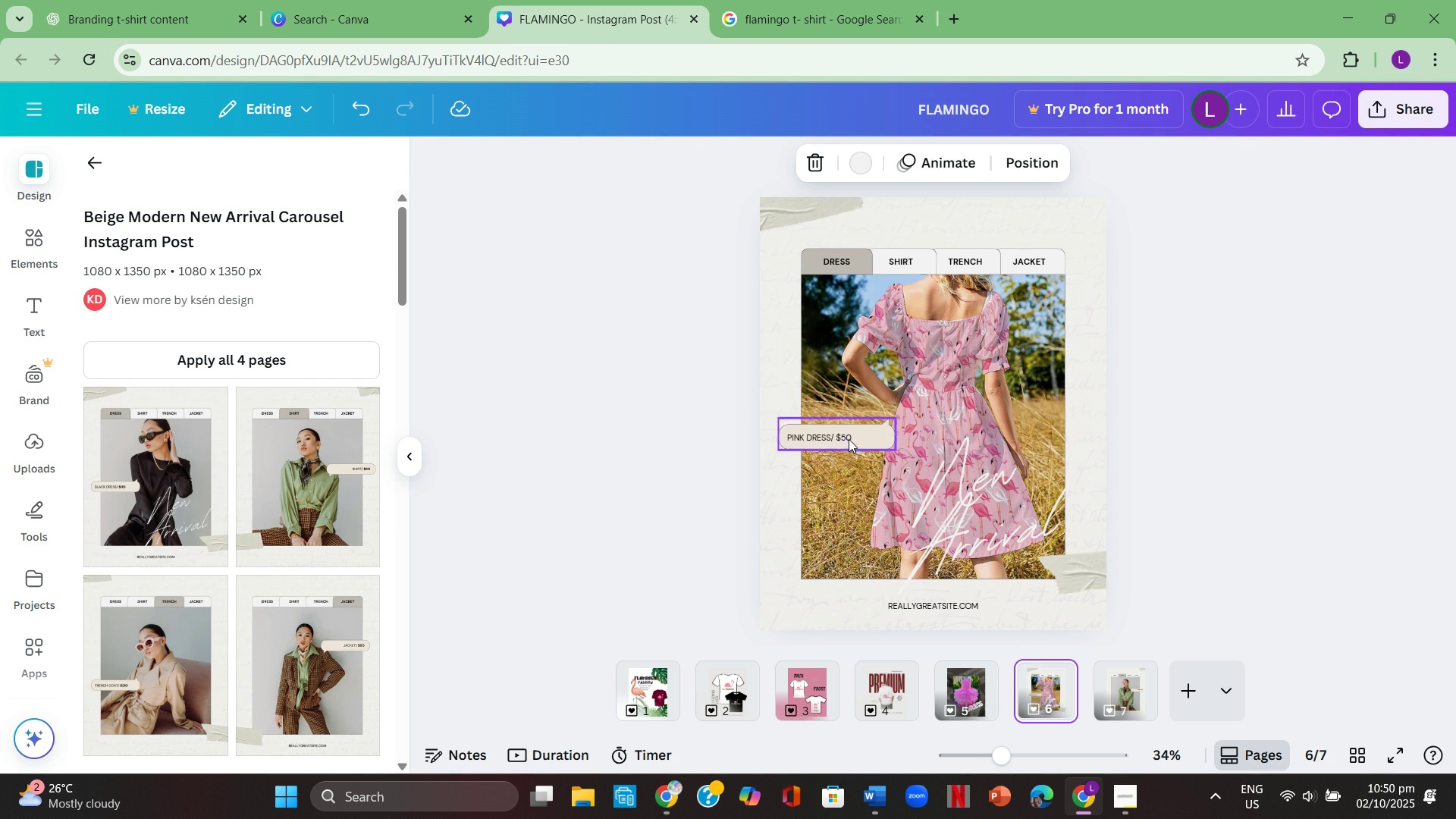 
double_click([849, 436])
 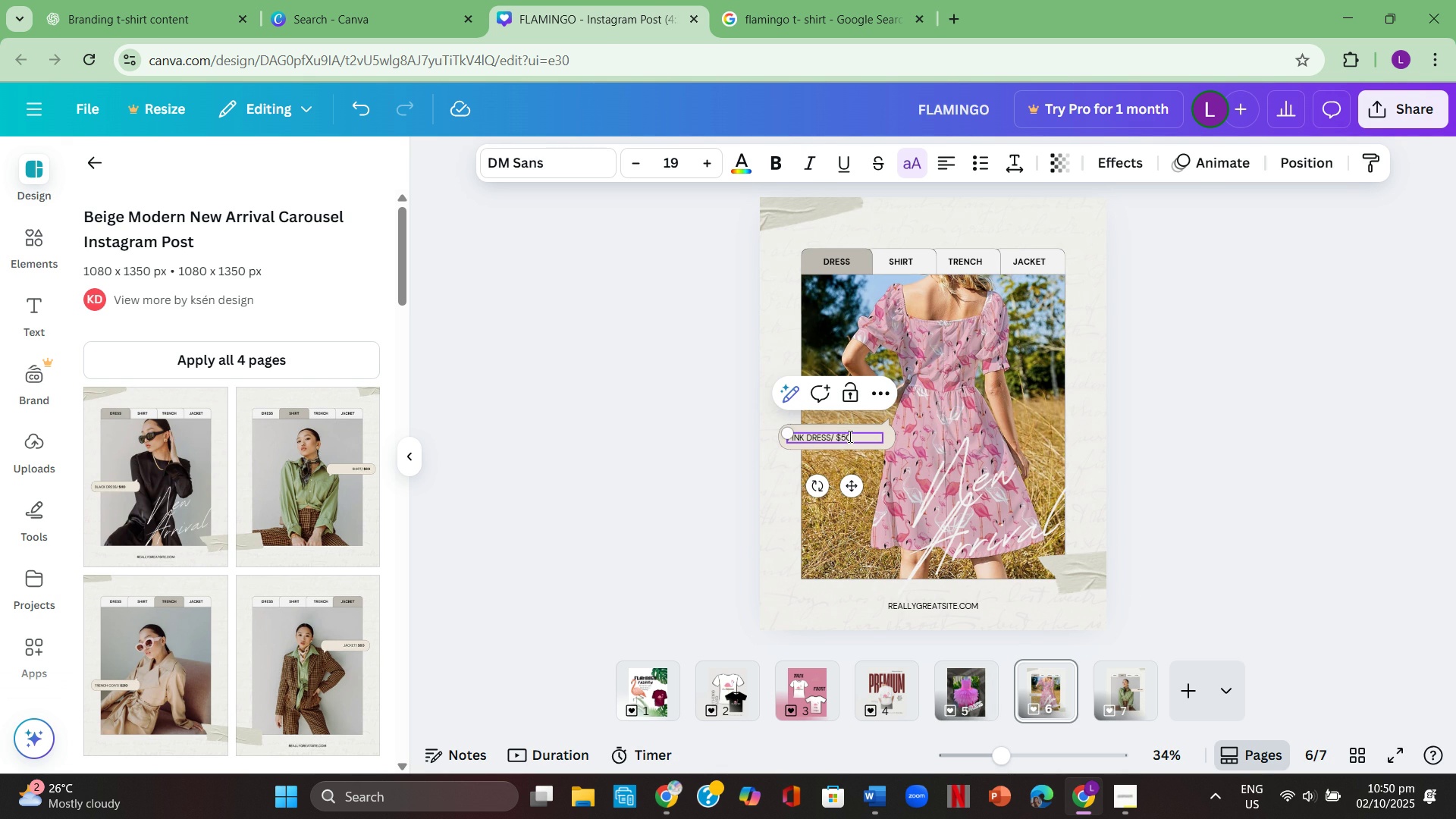 
key(Control+ControlLeft)
 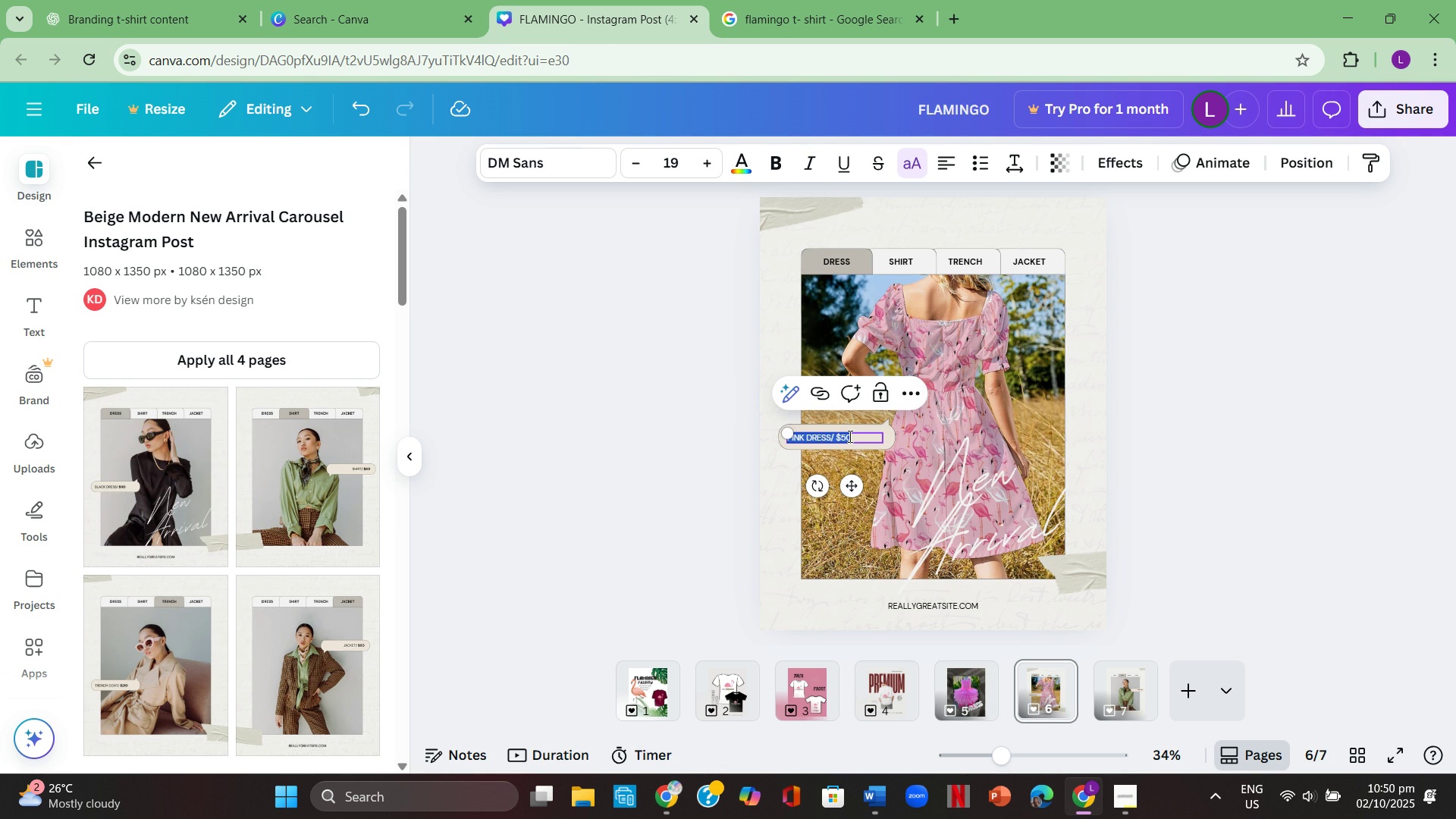 
key(Control+A)
 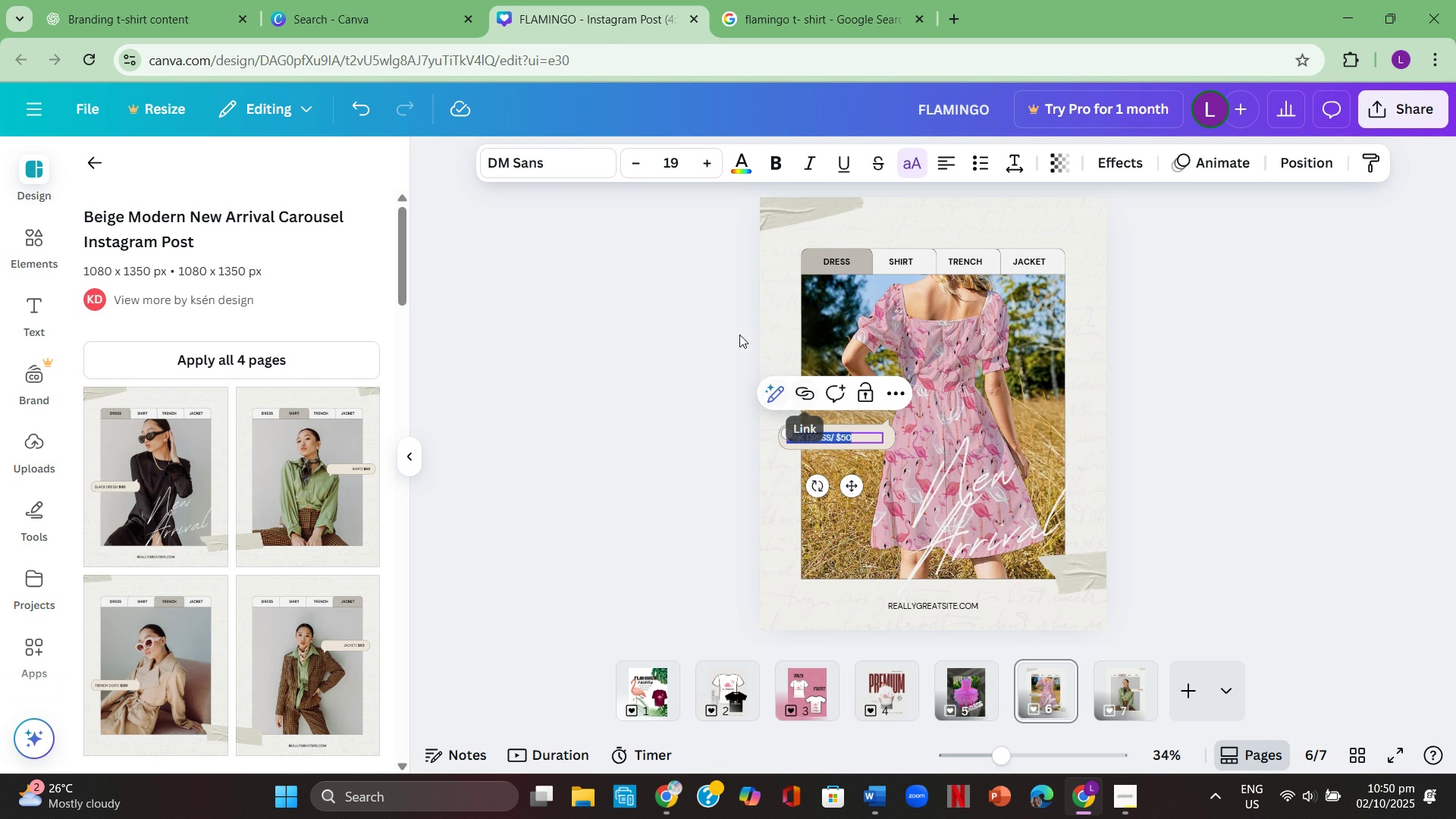 
left_click([562, 161])
 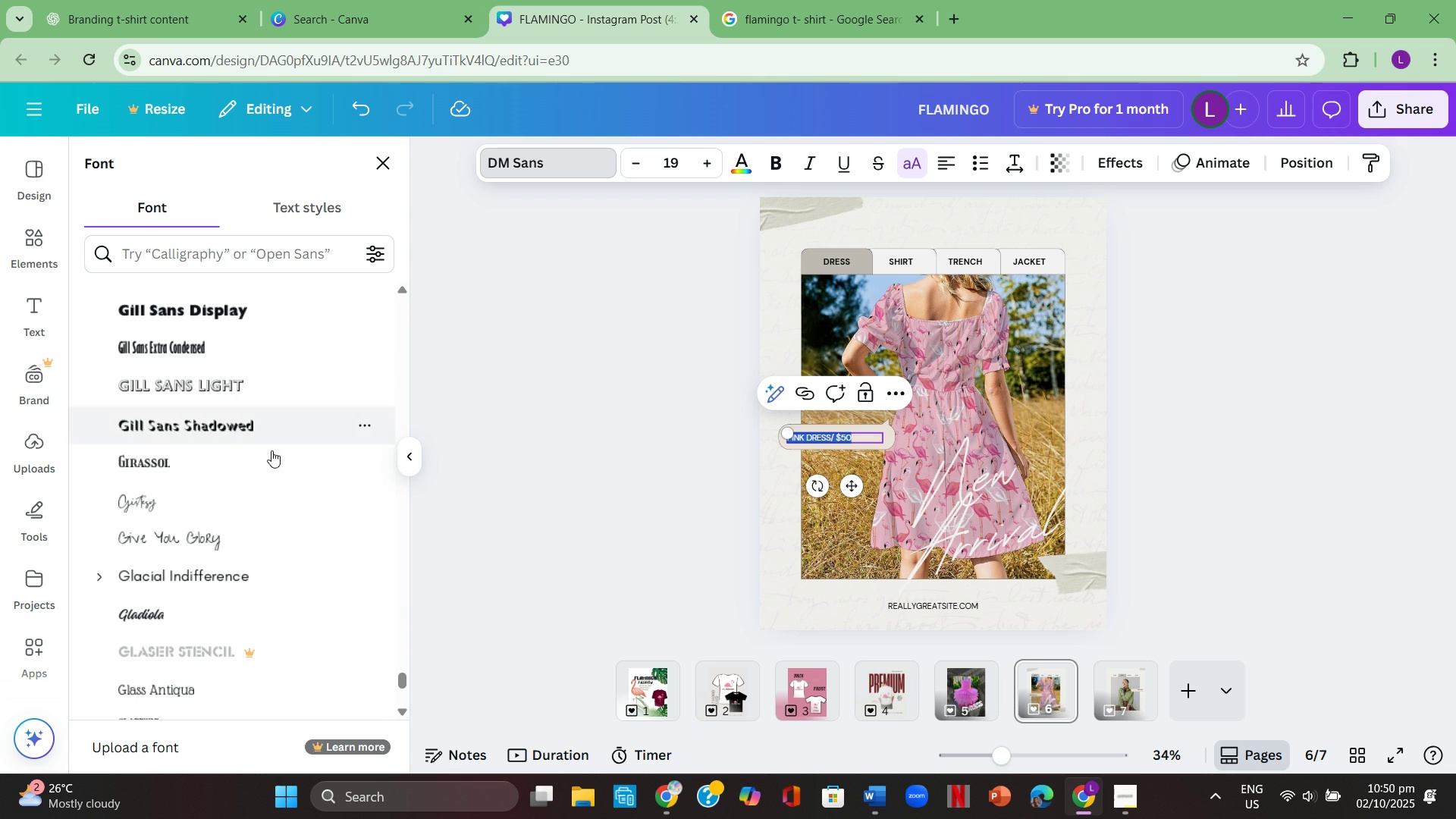 
scroll: coordinate [300, 453], scroll_direction: down, amount: 16.0
 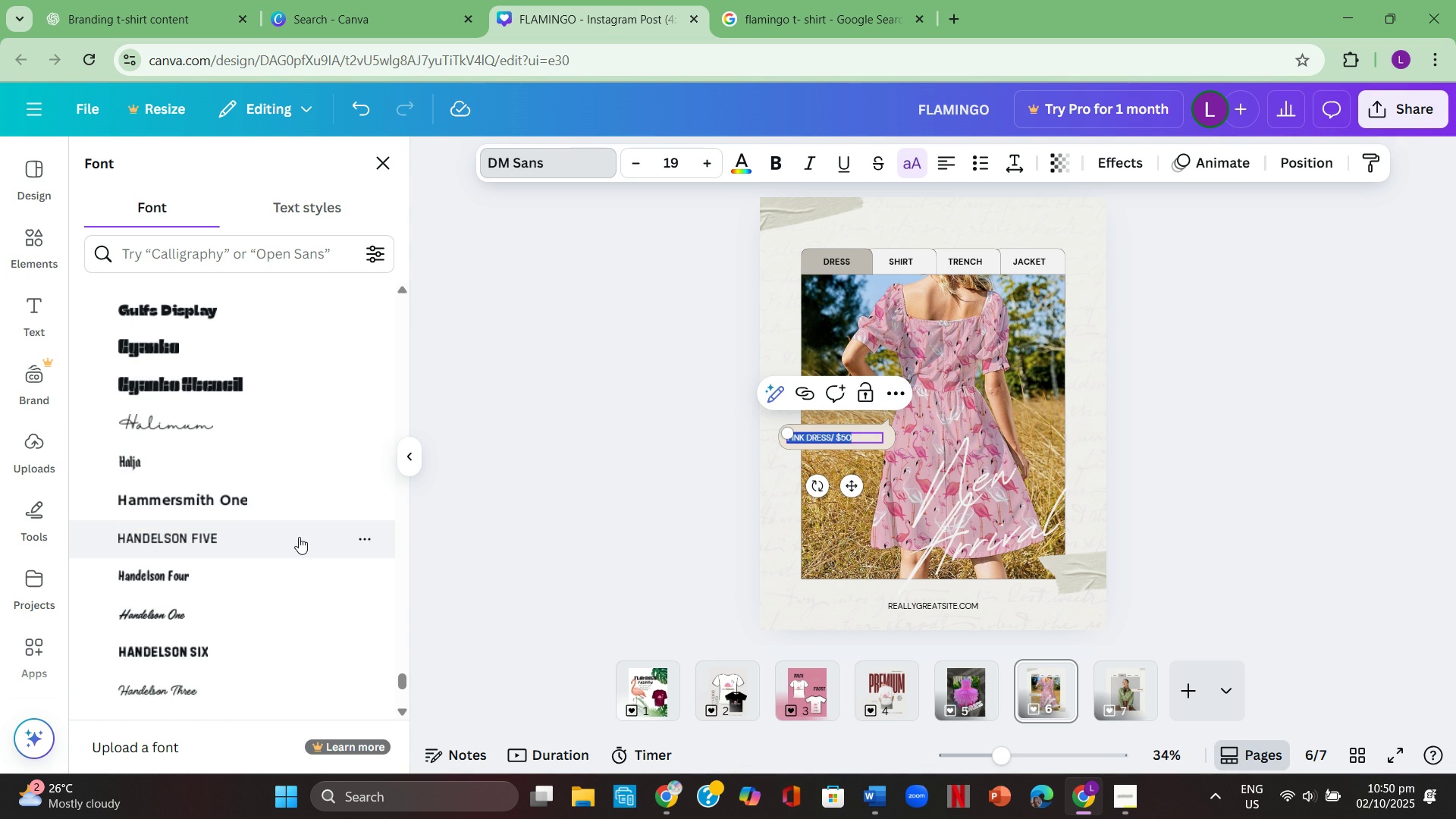 
left_click([299, 537])
 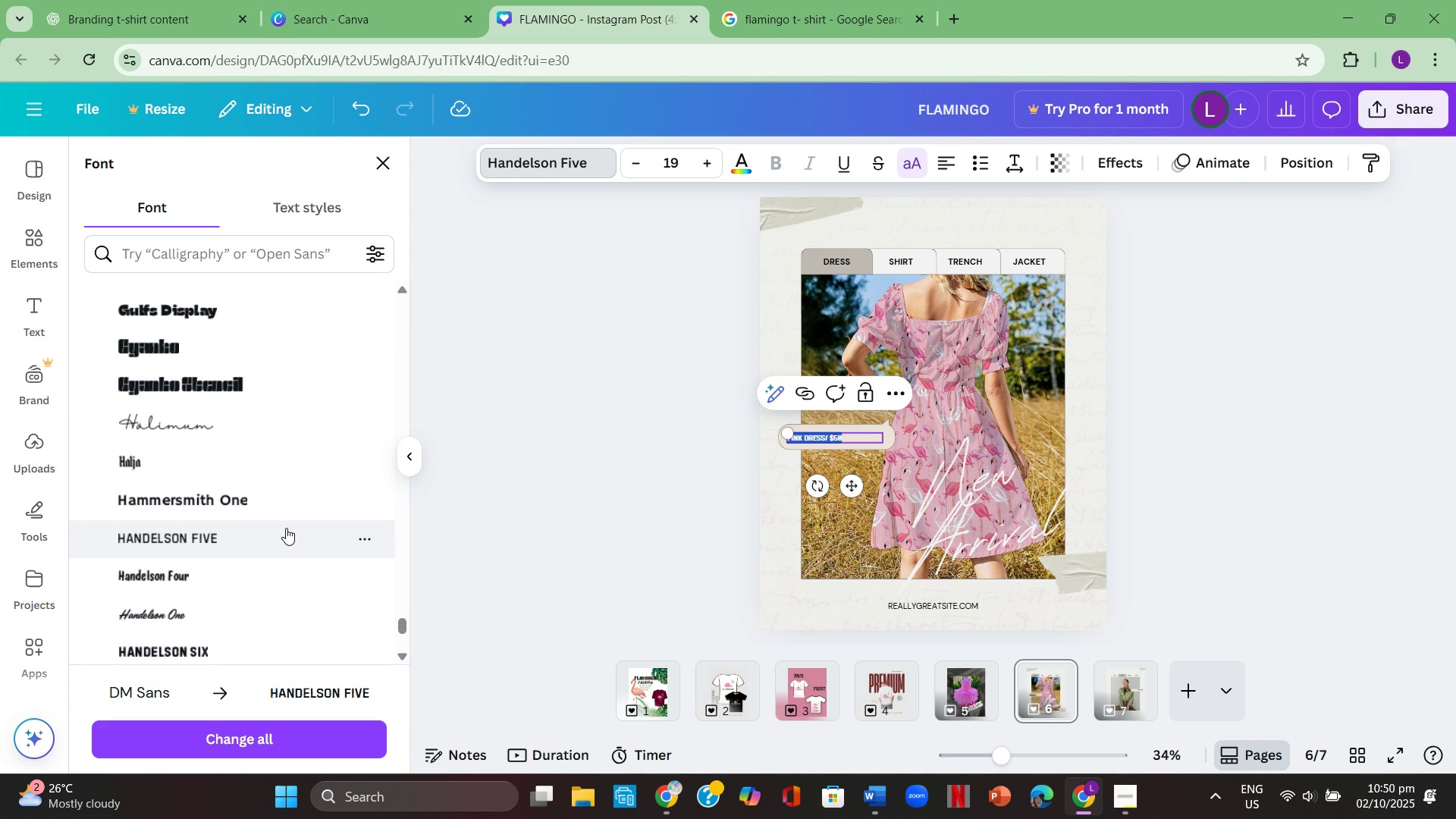 
scroll: coordinate [209, 511], scroll_direction: down, amount: 2.0
 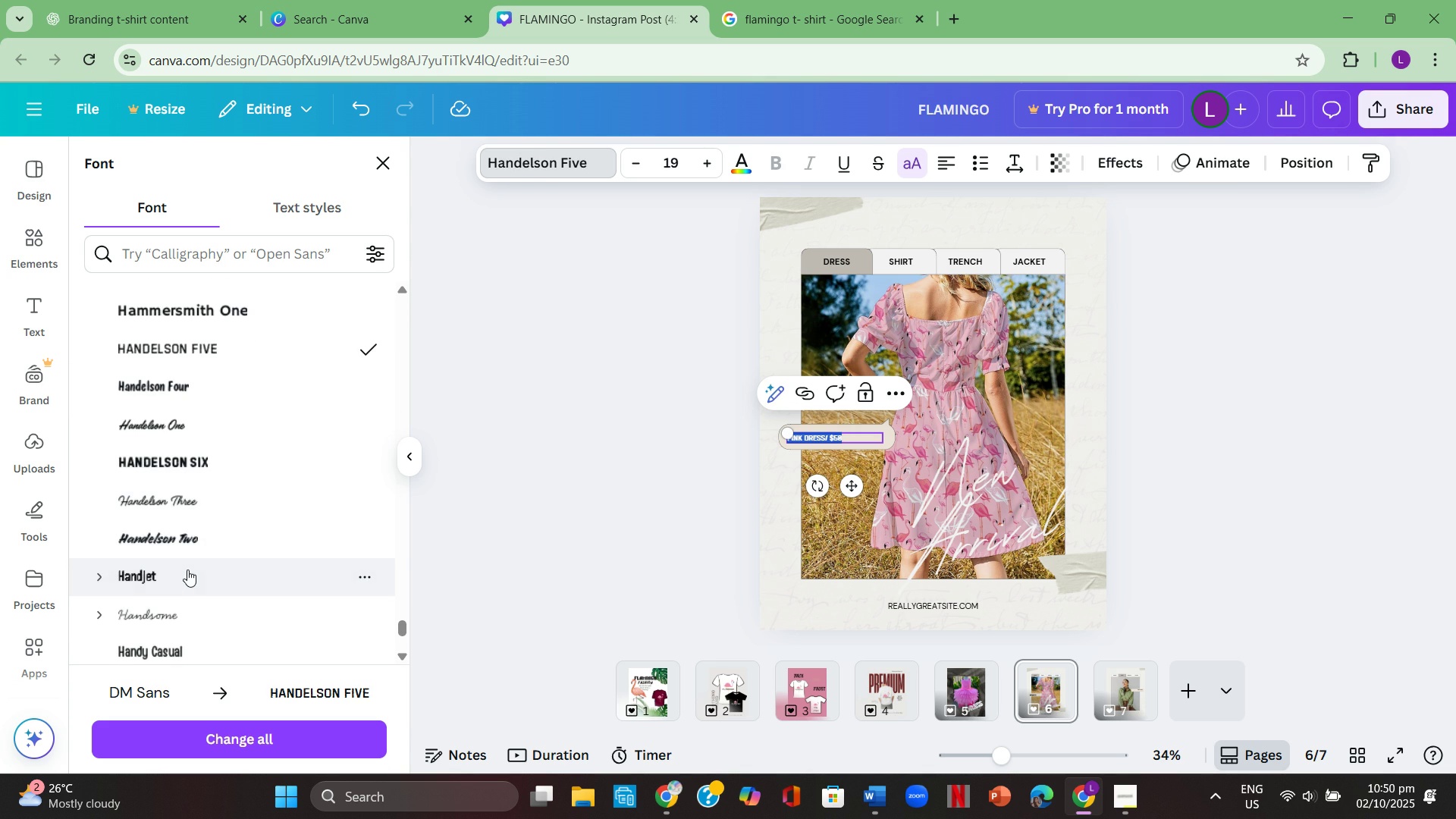 
left_click([187, 570])
 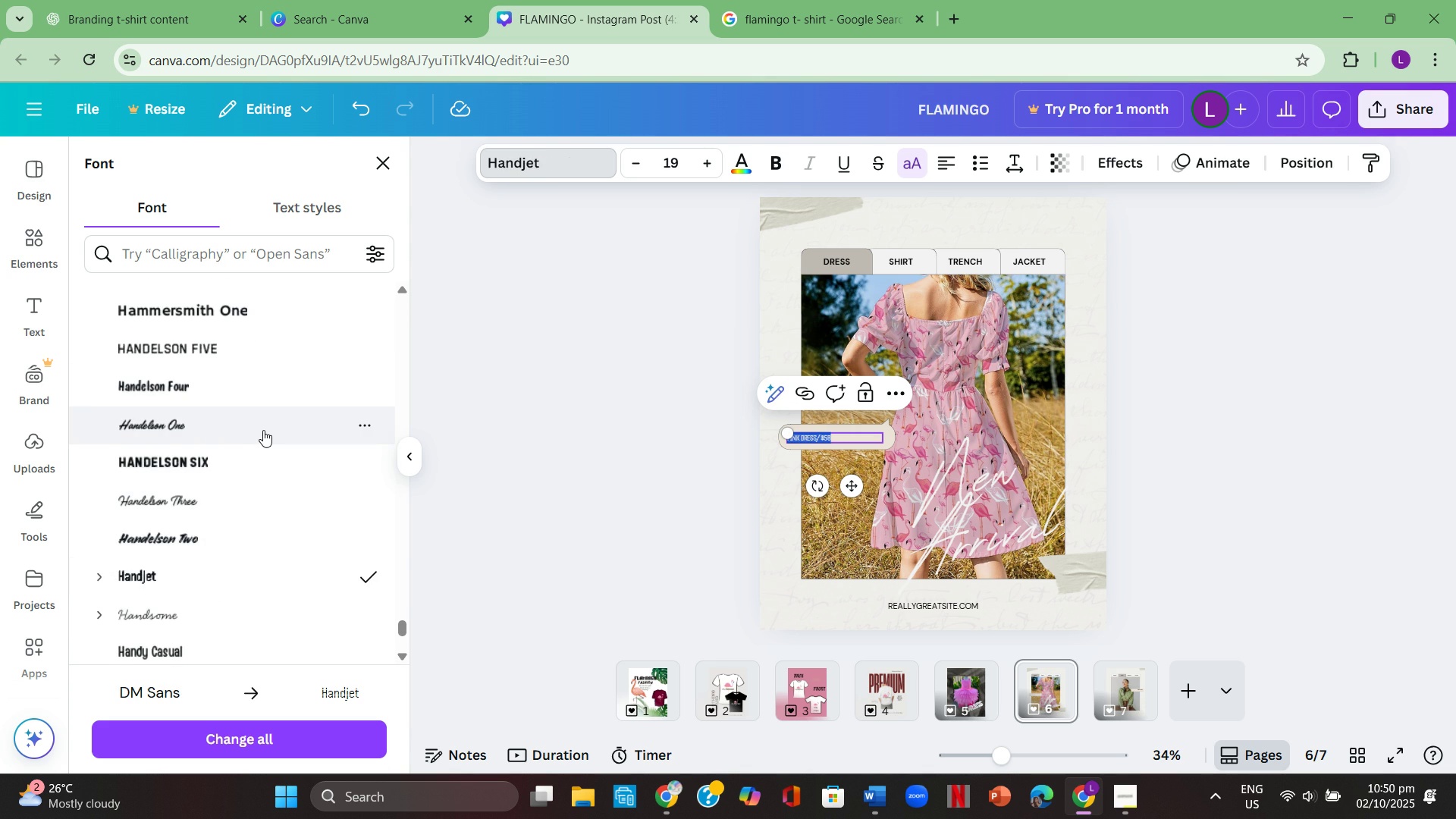 
scroll: coordinate [272, 425], scroll_direction: down, amount: 22.0
 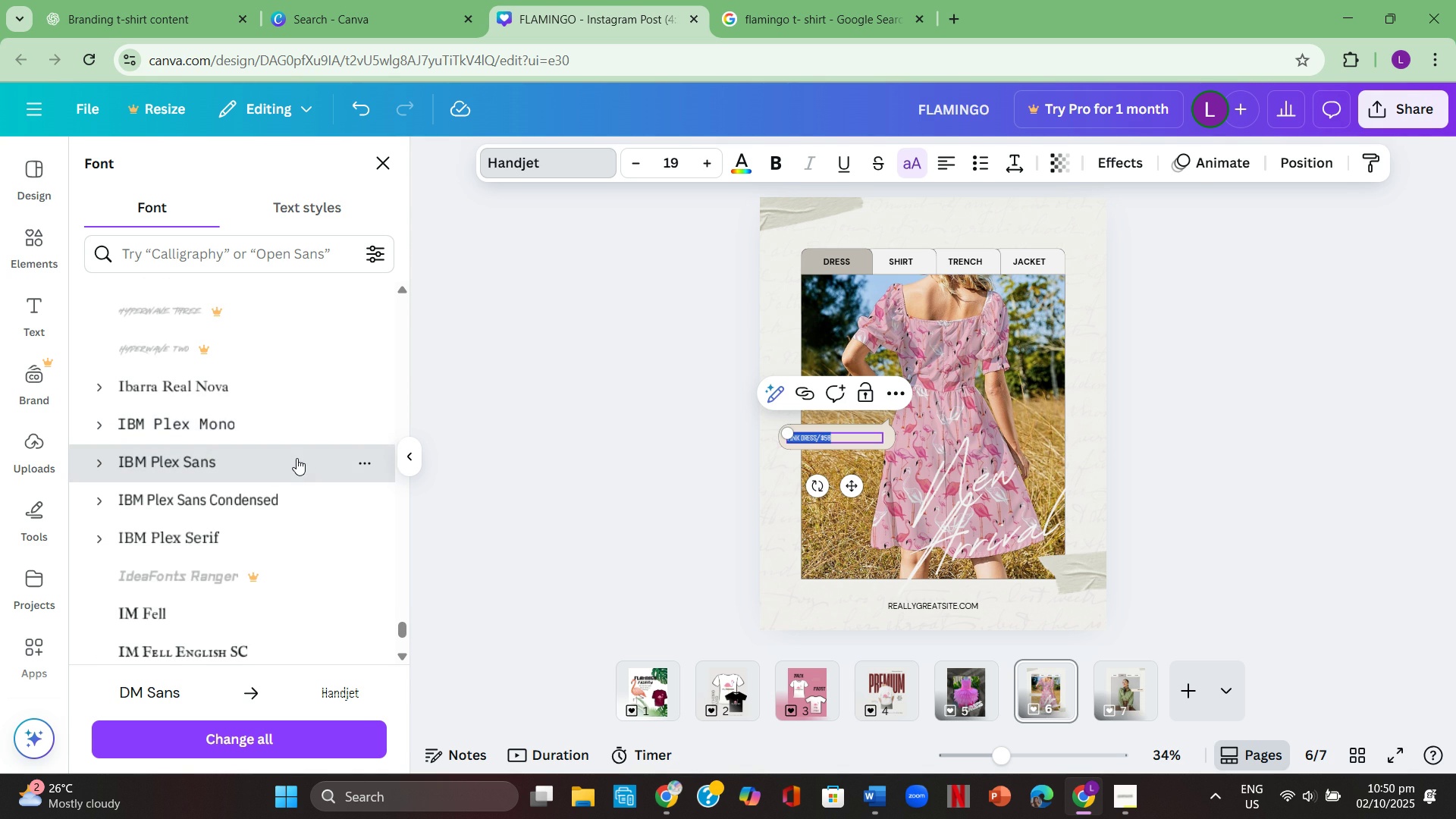 
left_click([297, 458])
 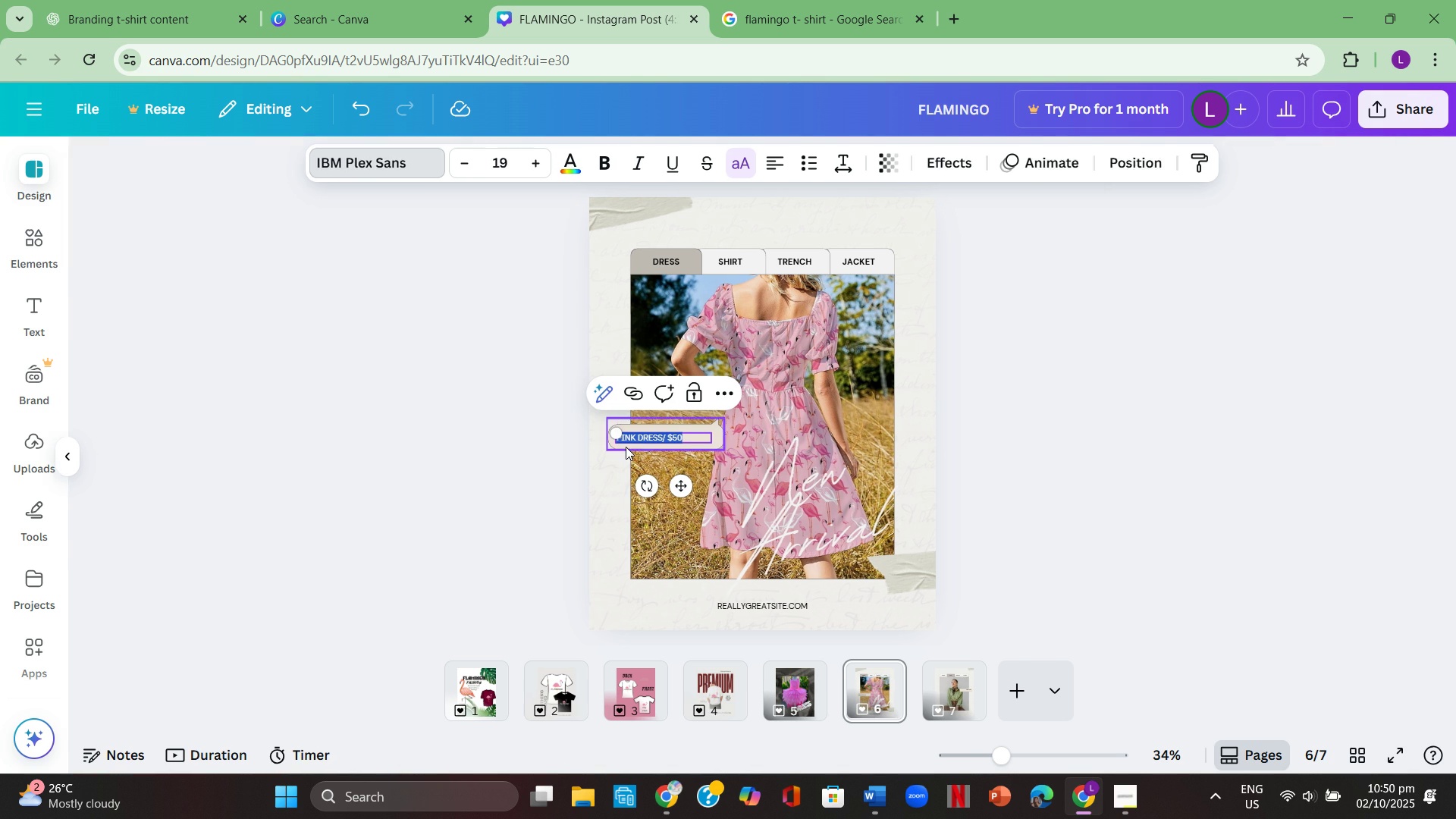 
double_click([626, 447])
 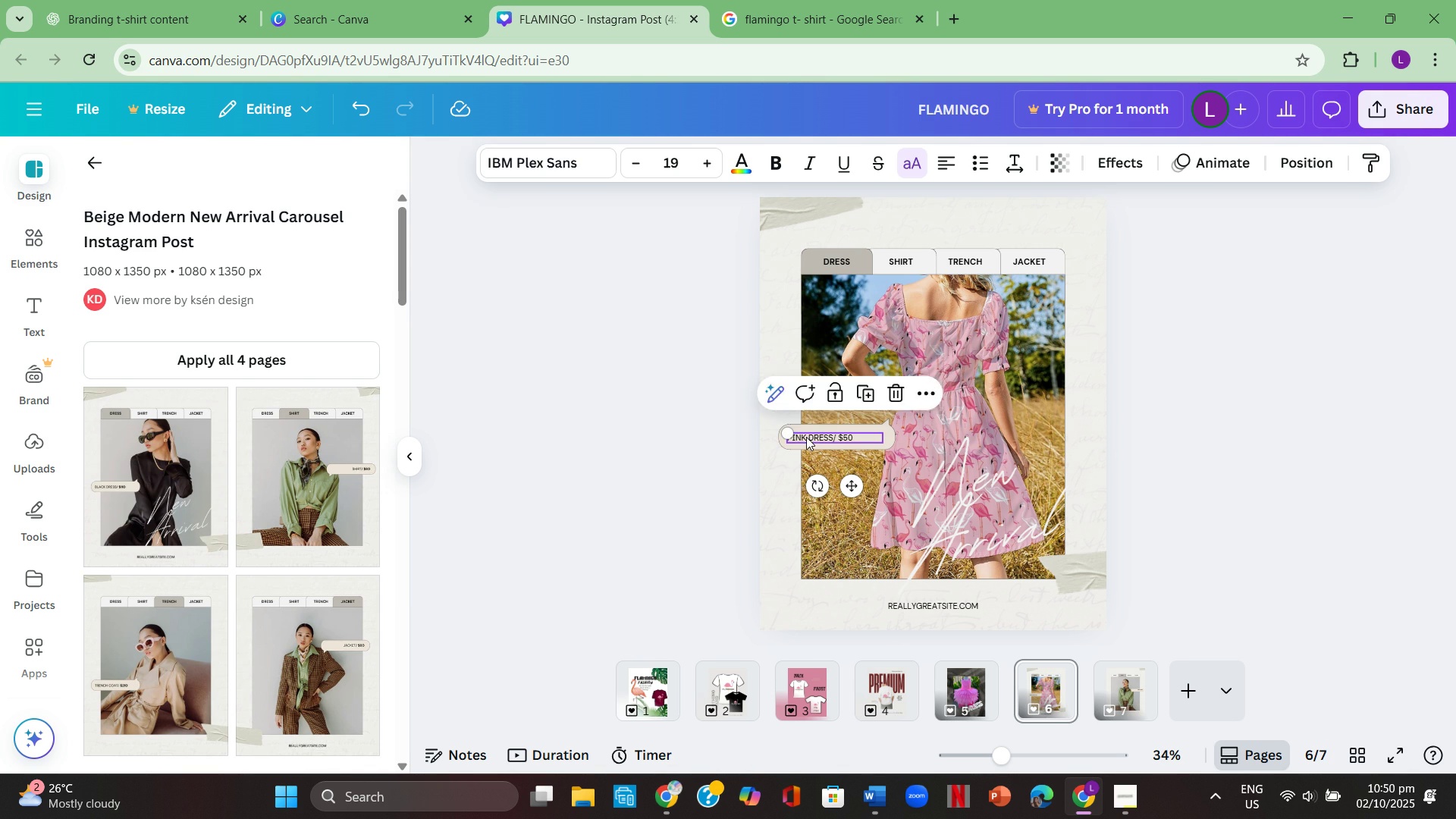 
double_click([806, 437])